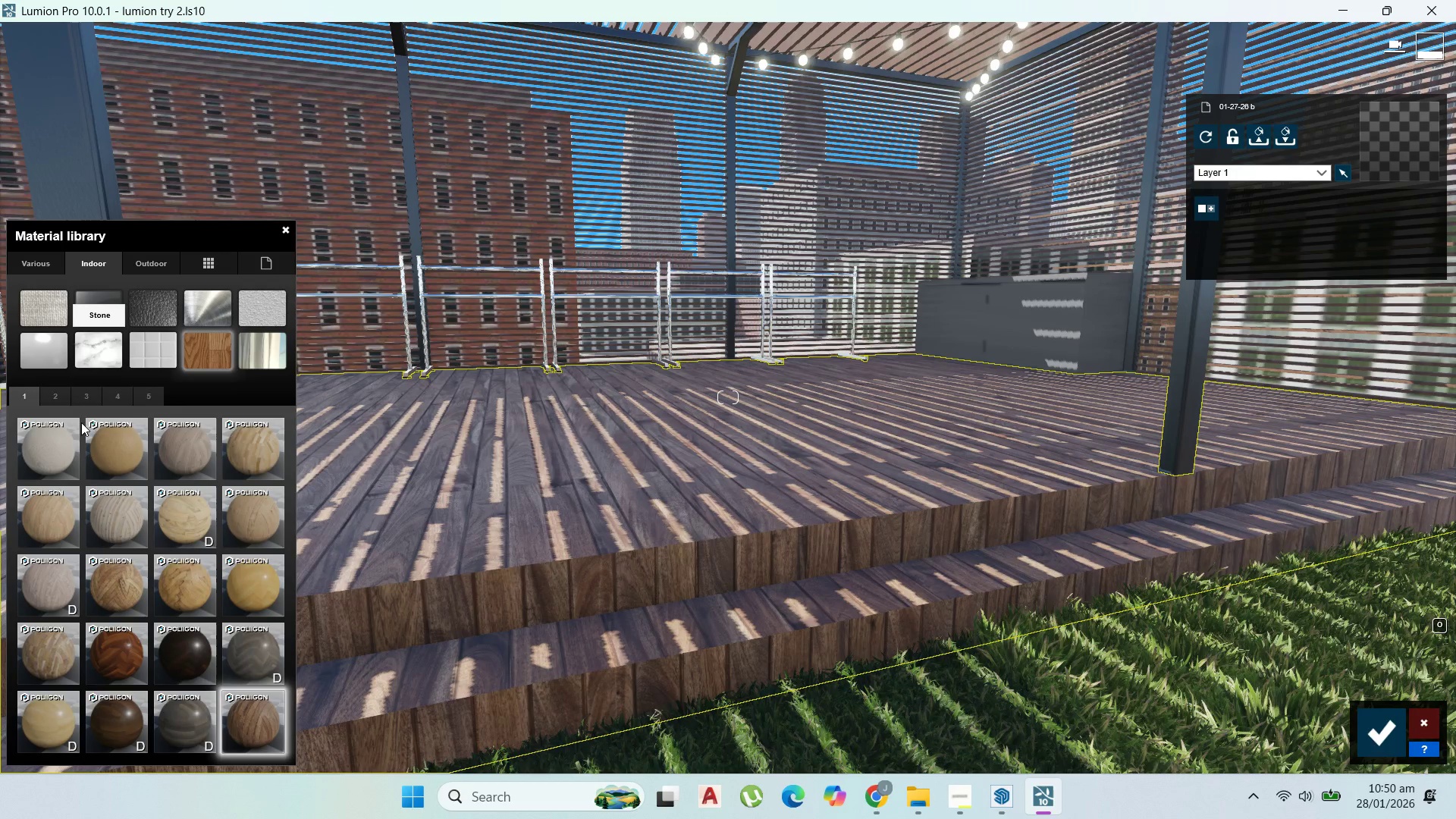 
left_click([89, 397])
 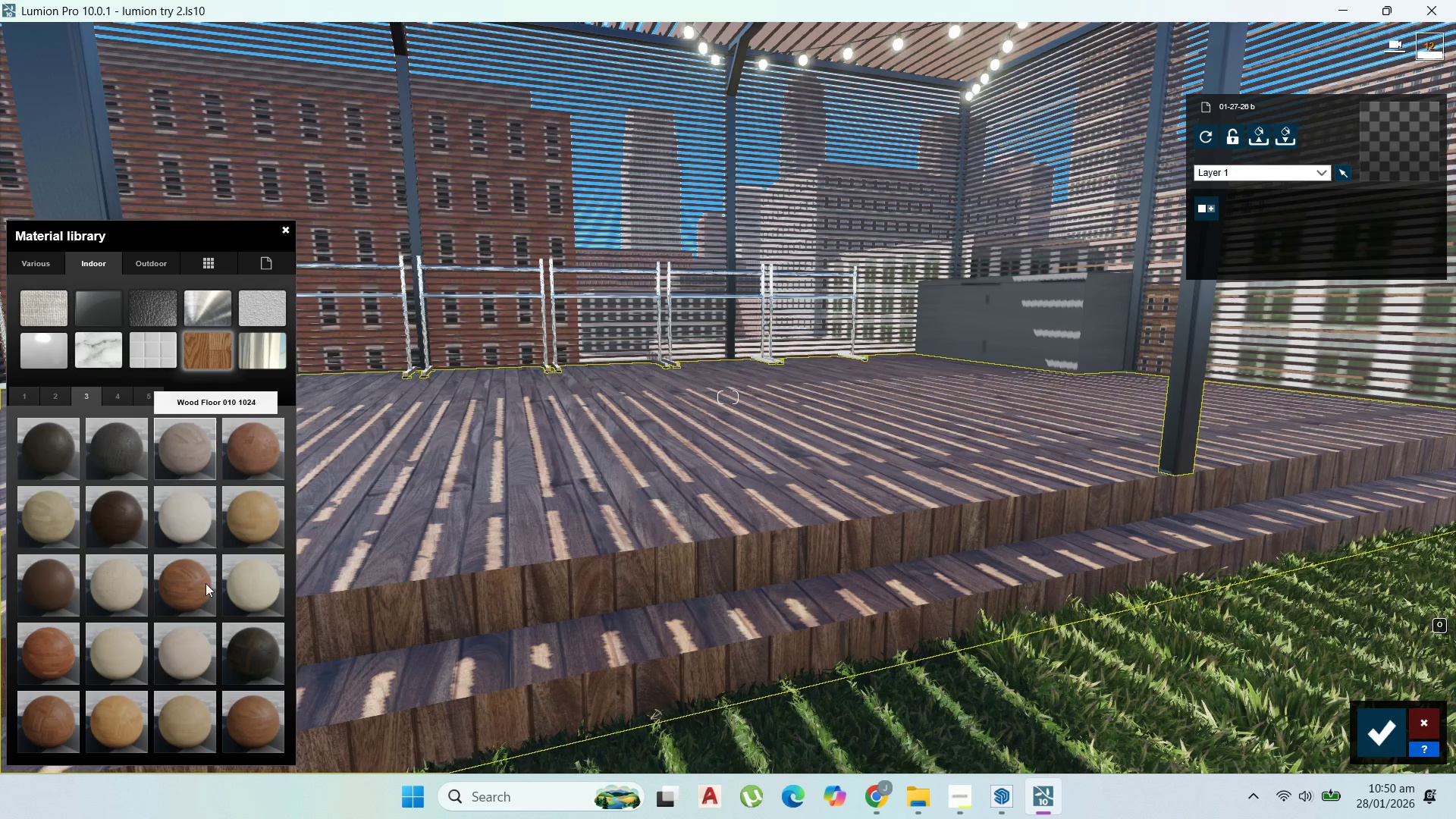 
left_click([198, 585])
 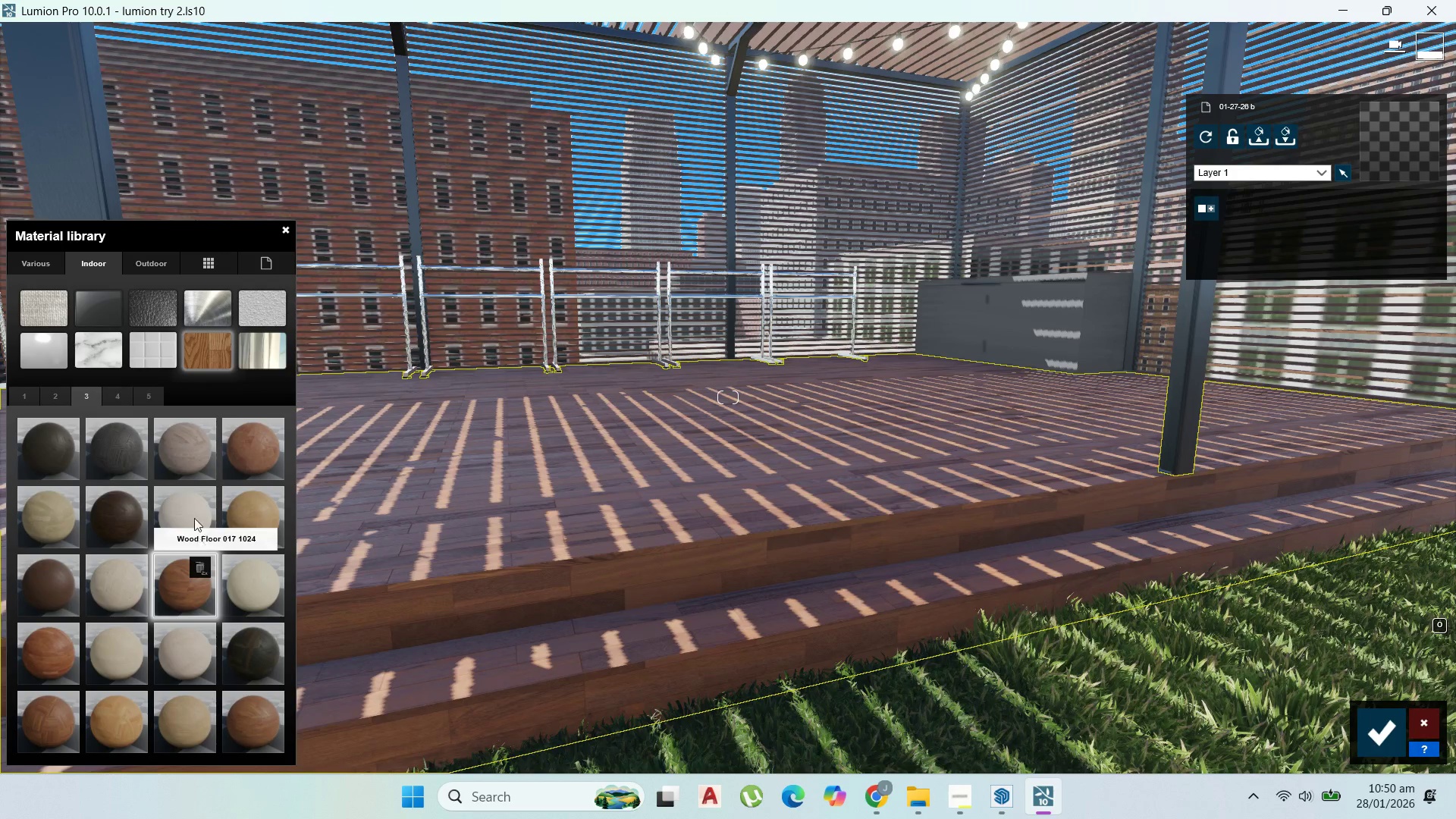 
wait(5.41)
 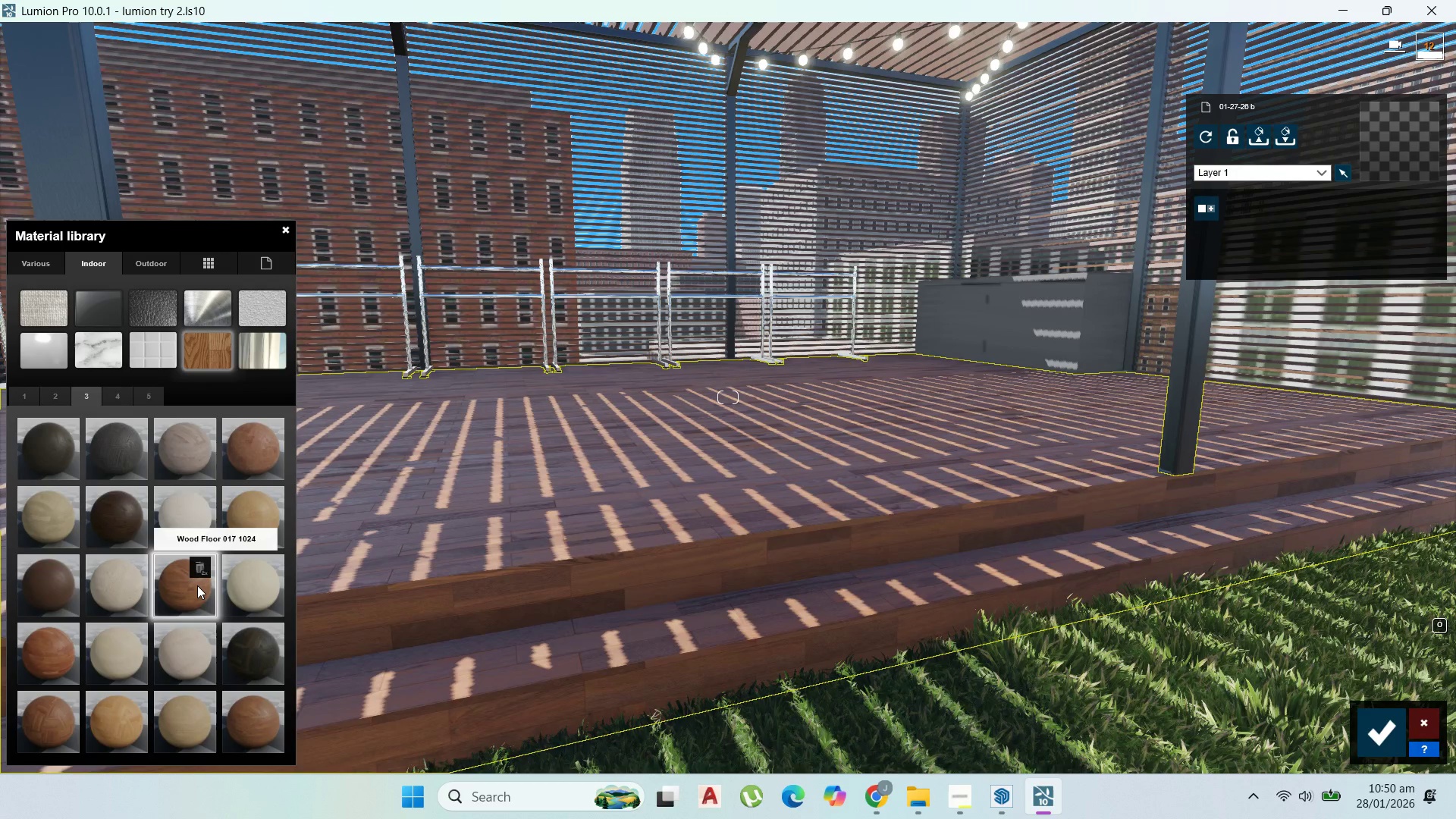 
left_click([112, 394])
 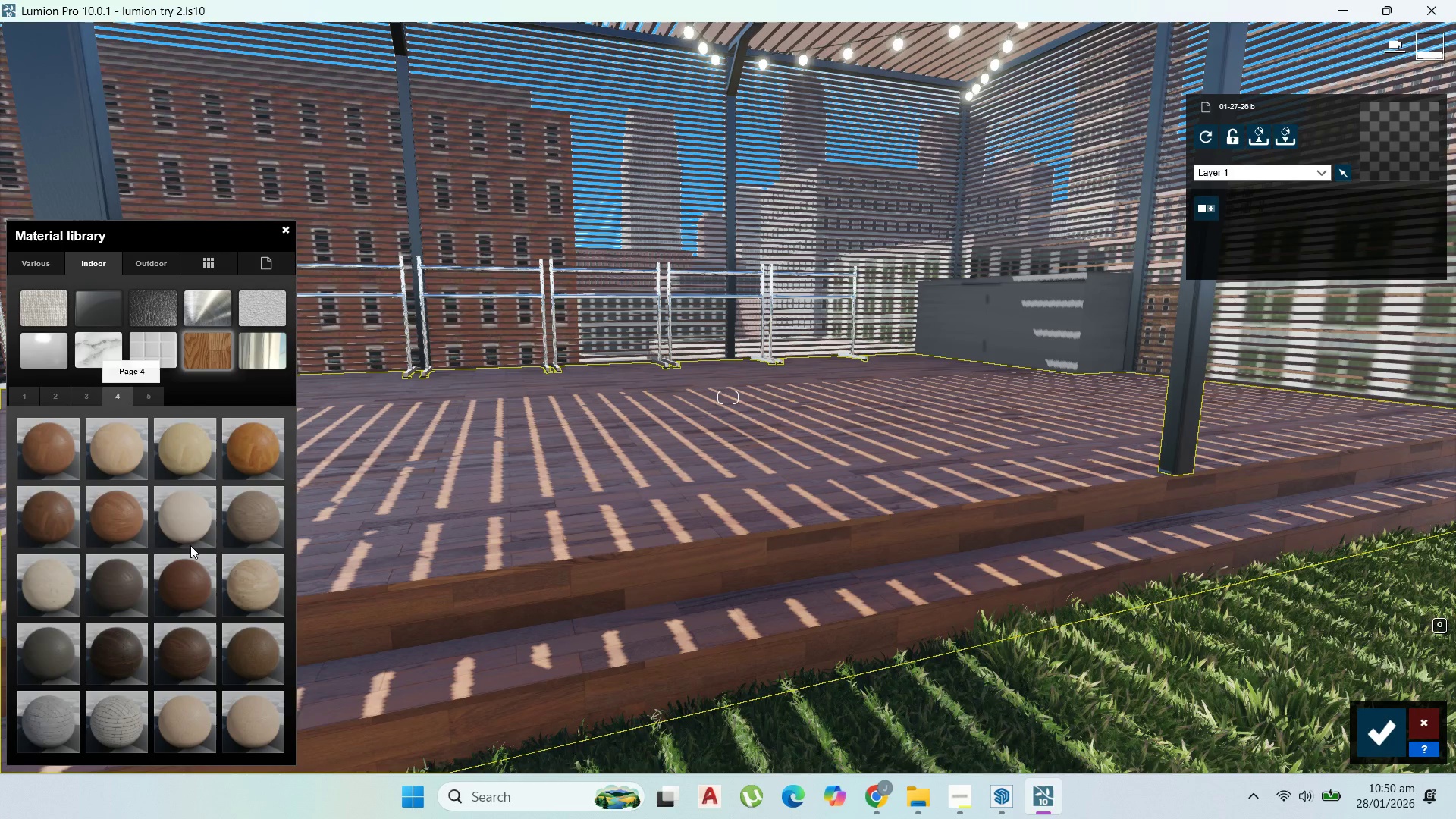 
left_click([104, 522])
 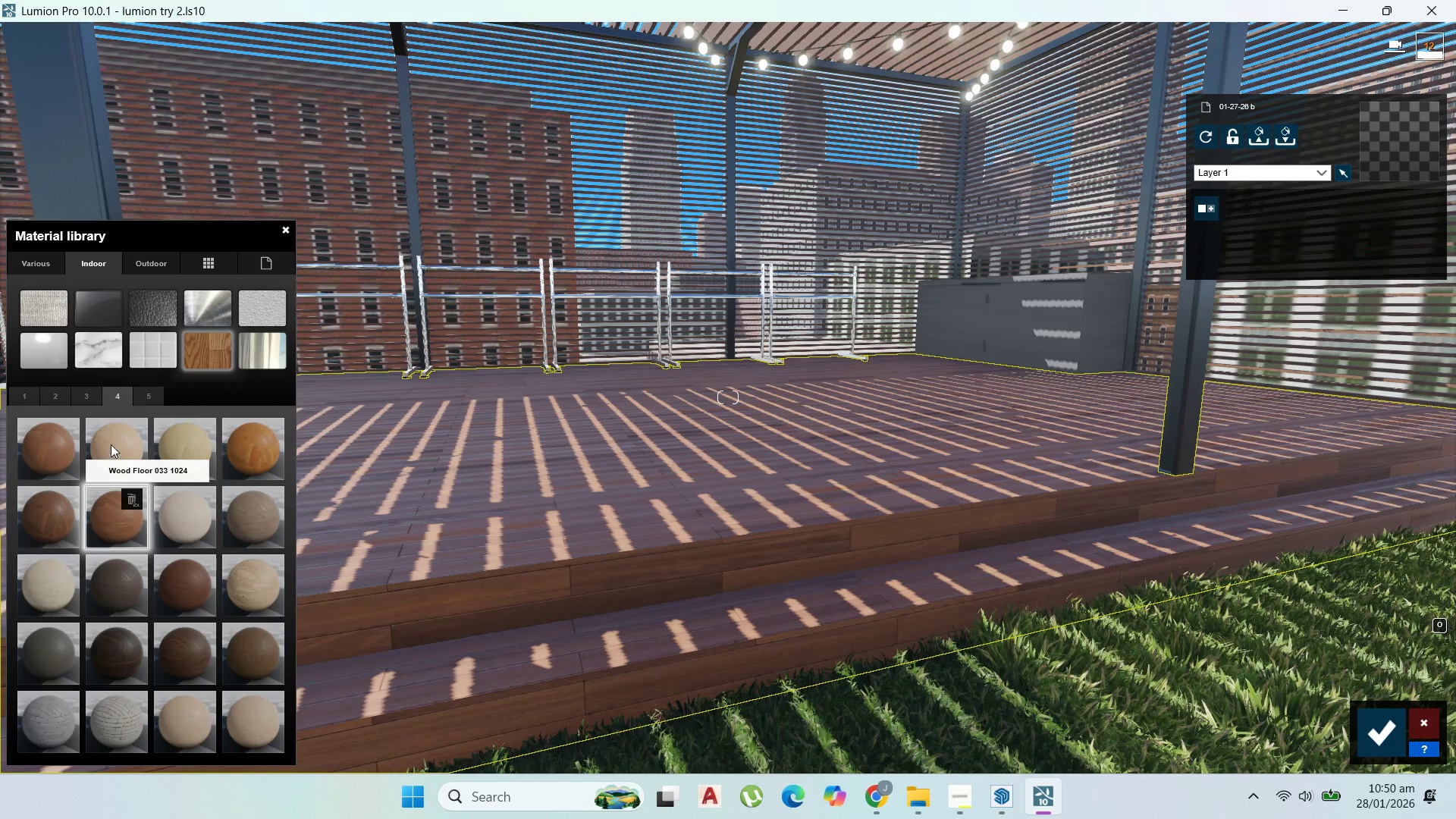 
left_click([158, 392])
 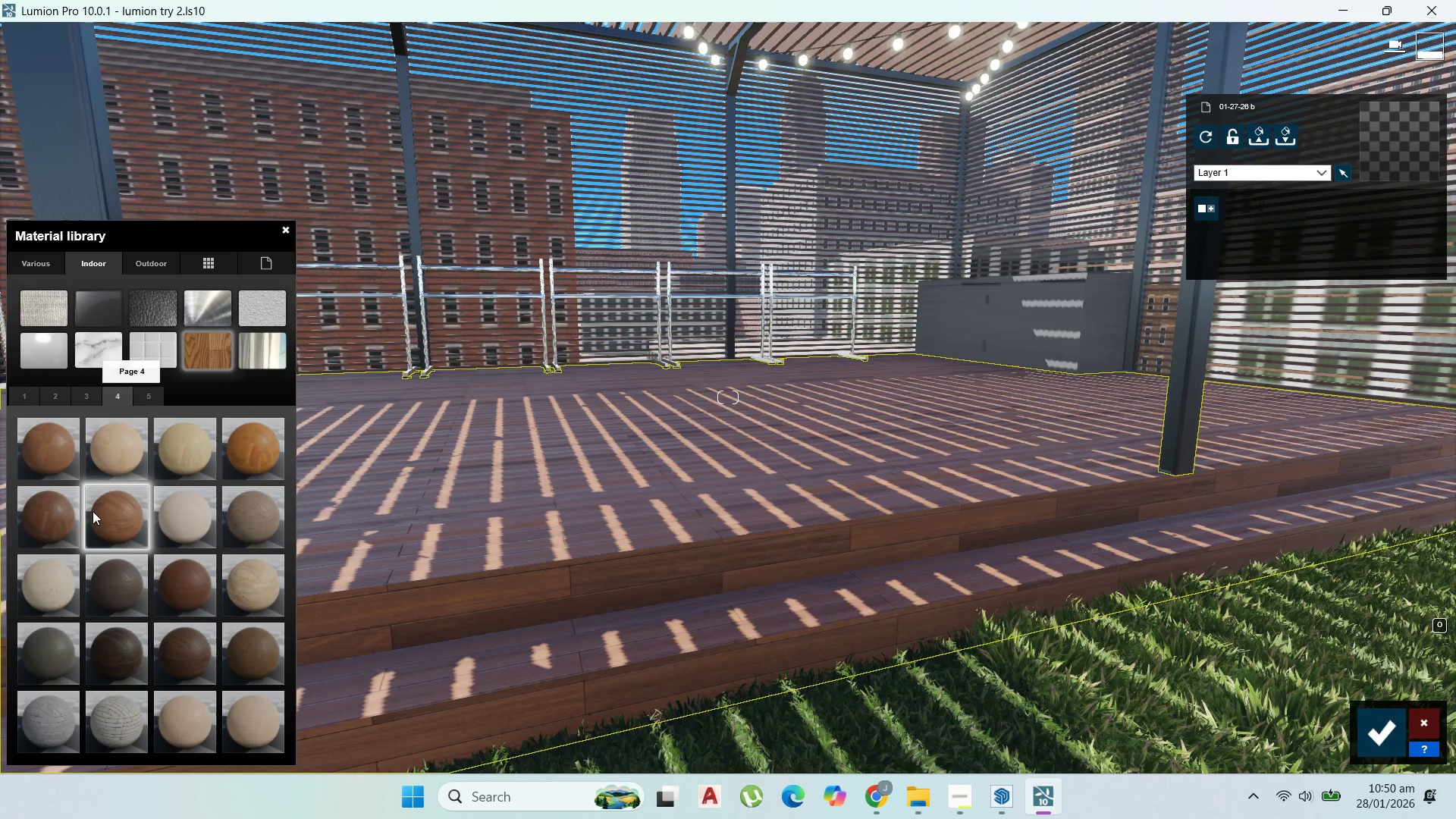 
left_click([66, 447])
 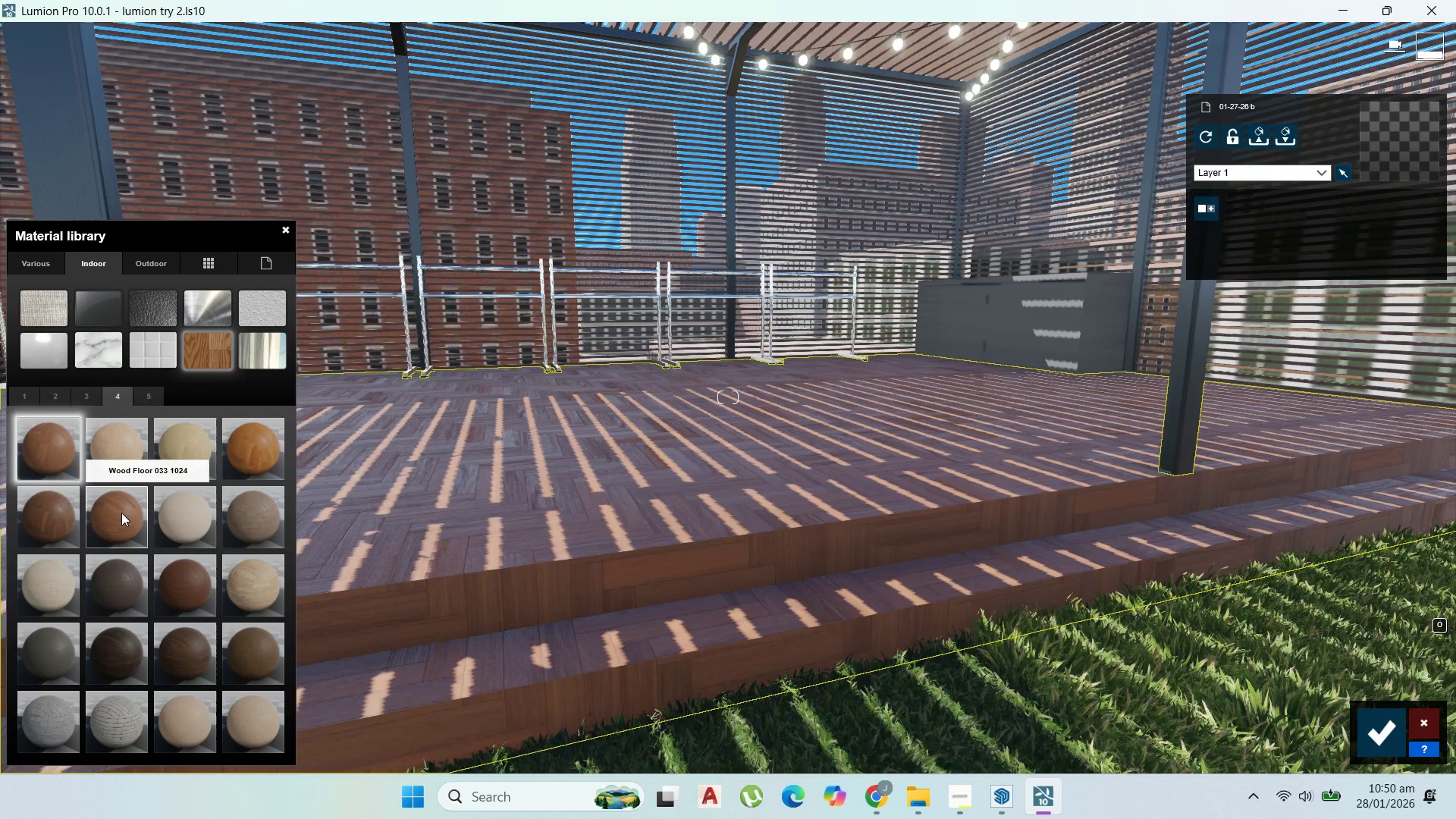 
left_click([121, 513])
 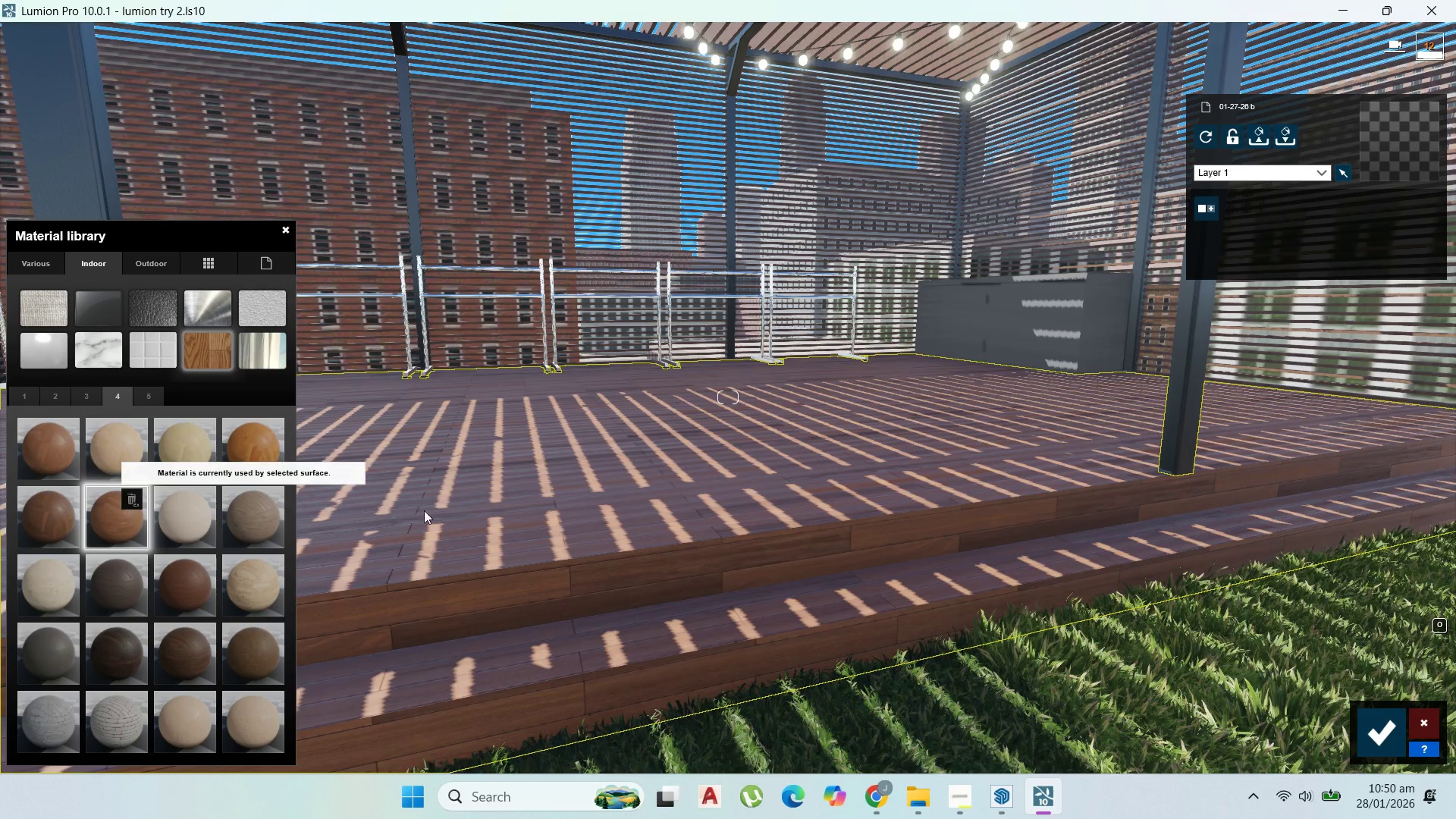 
scroll: coordinate [463, 527], scroll_direction: down, amount: 1.0
 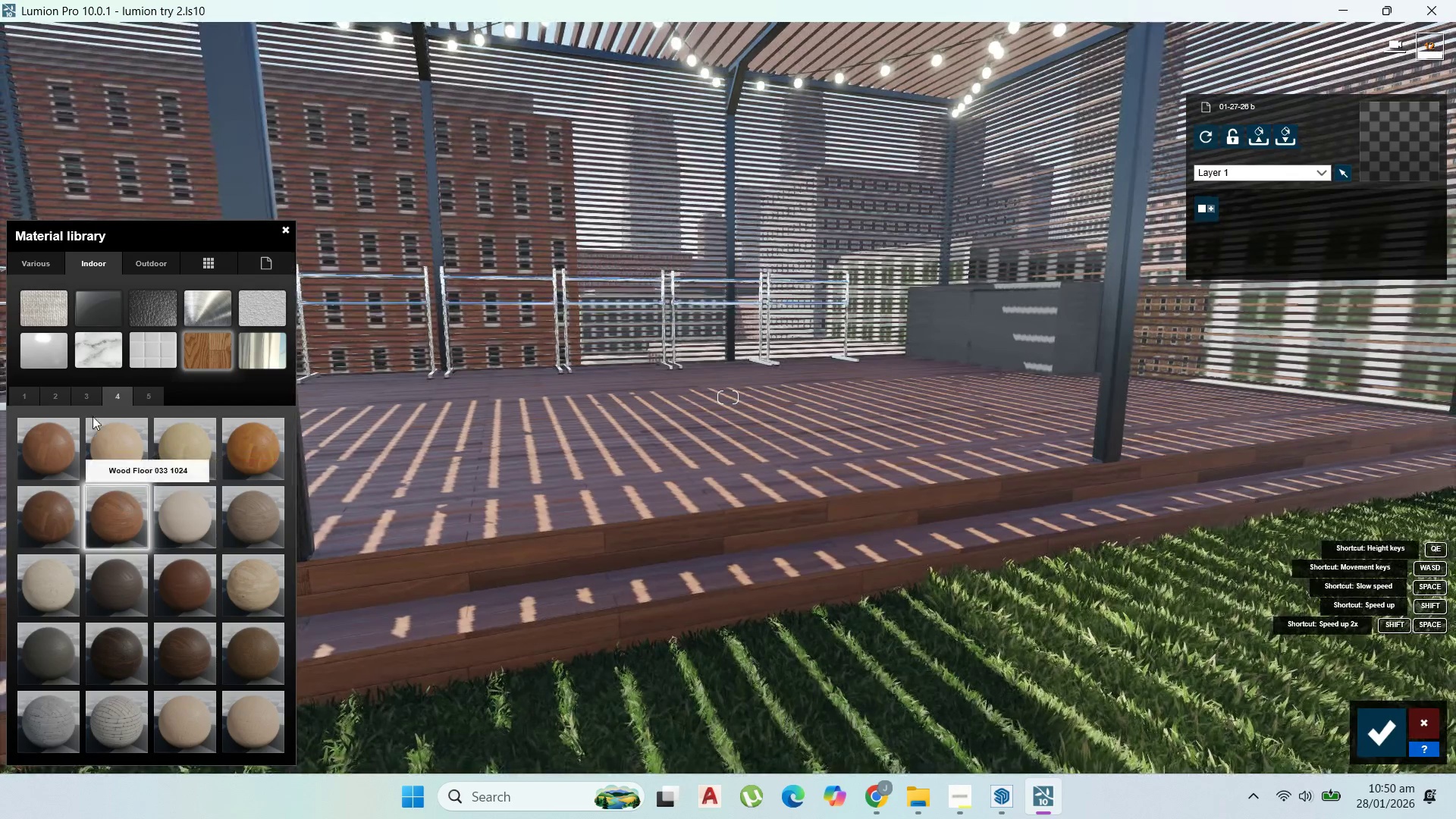 
left_click([89, 401])
 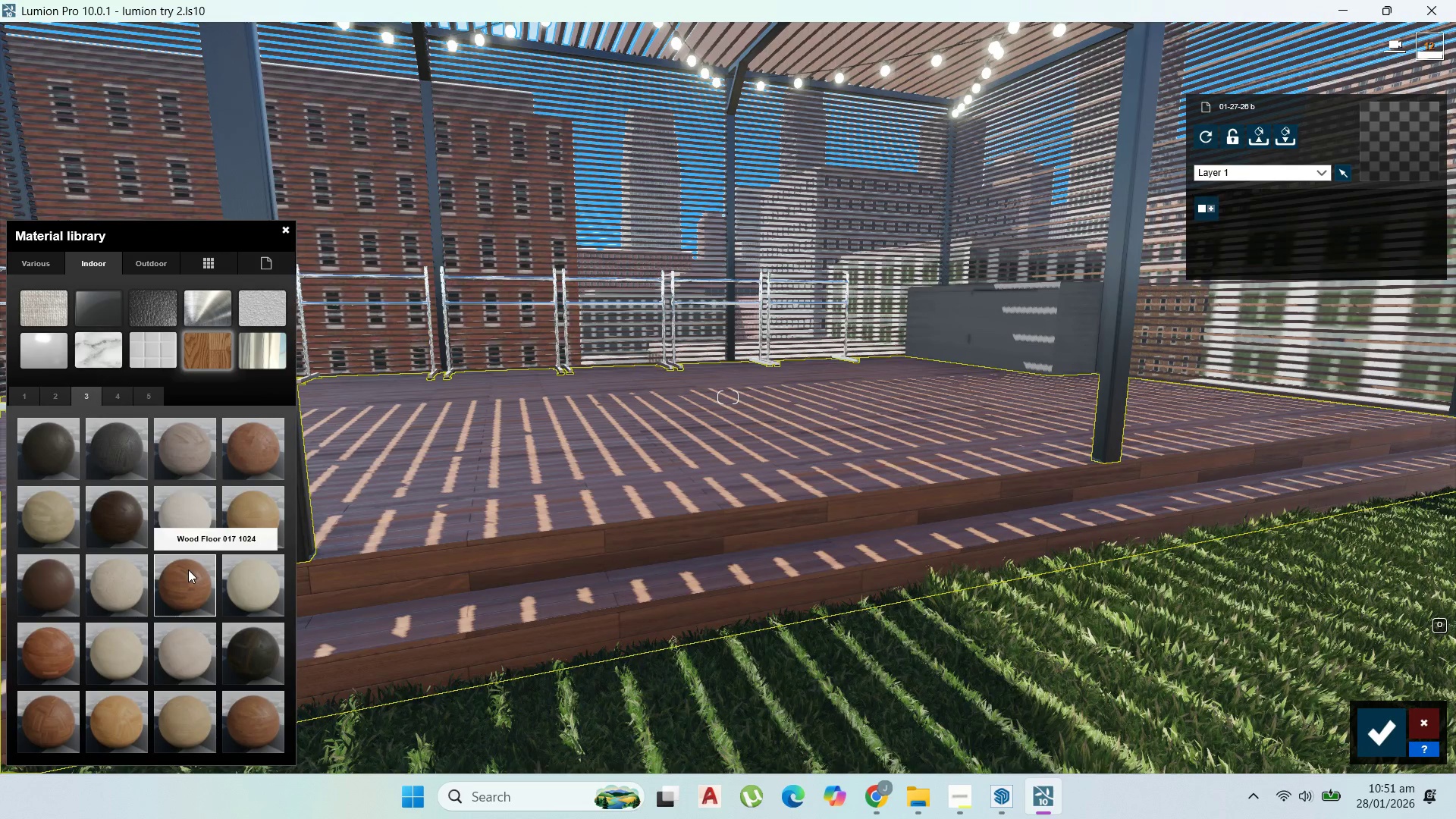 
wait(10.03)
 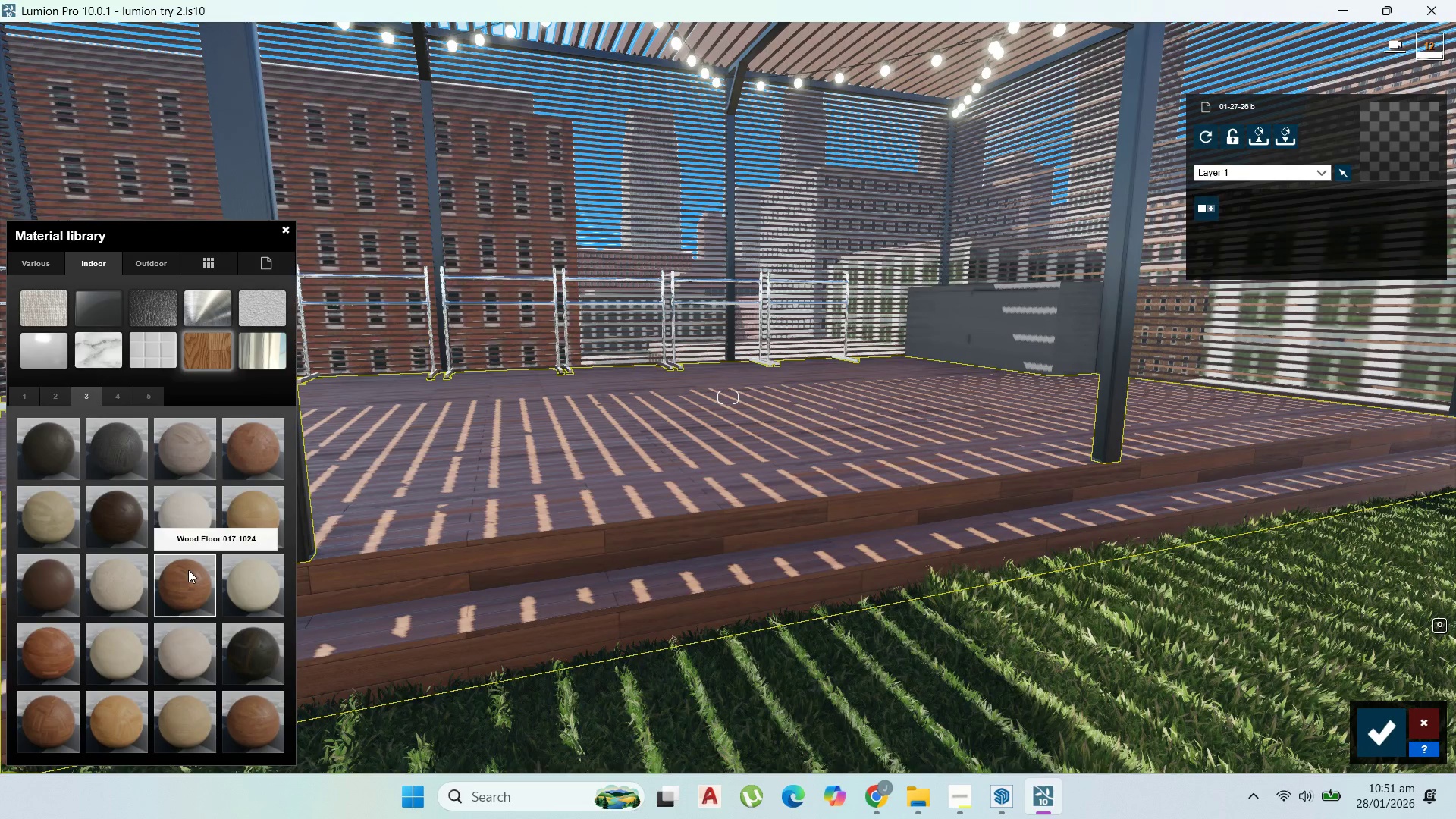 
left_click([190, 568])
 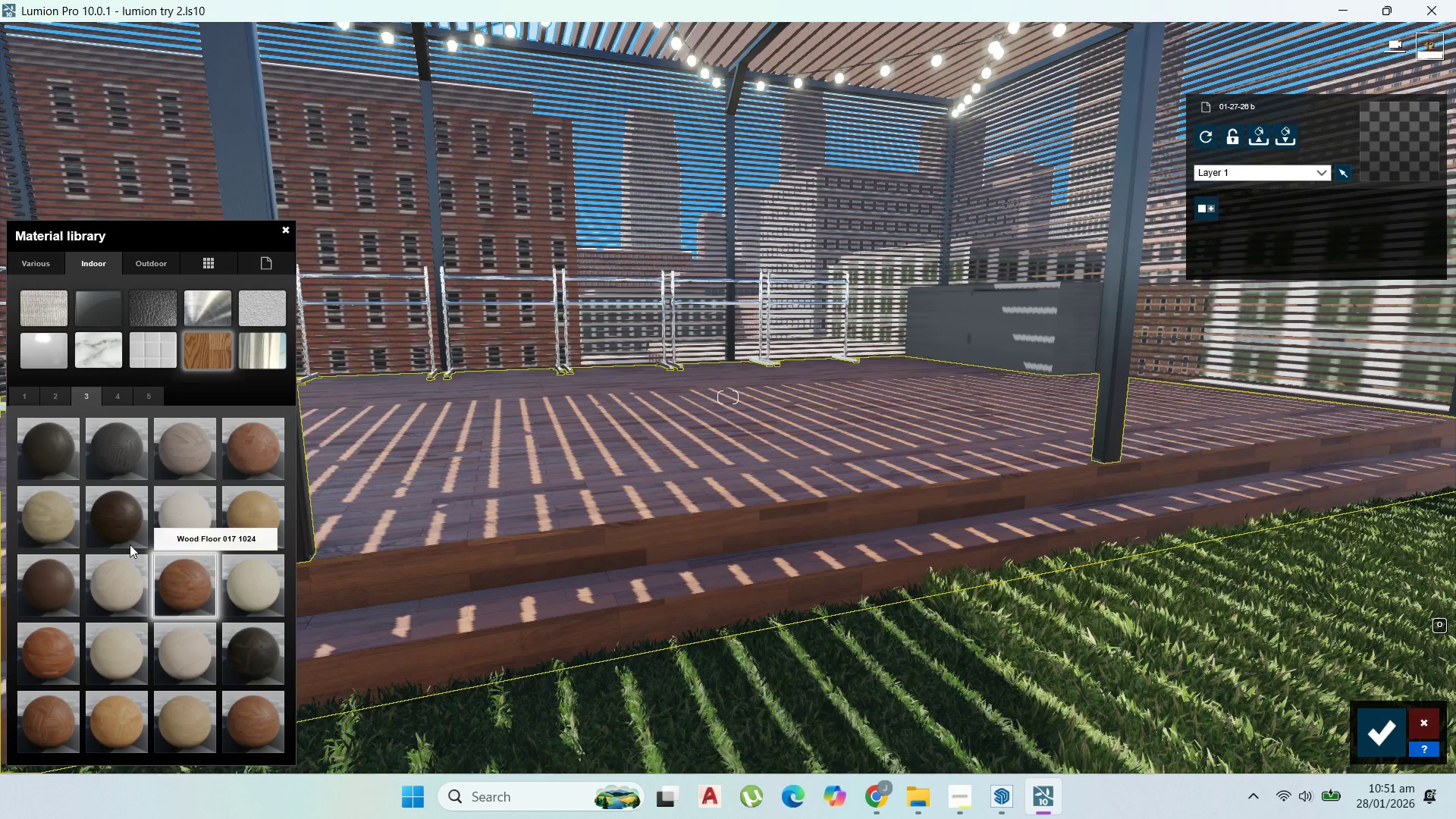 
left_click([57, 399])
 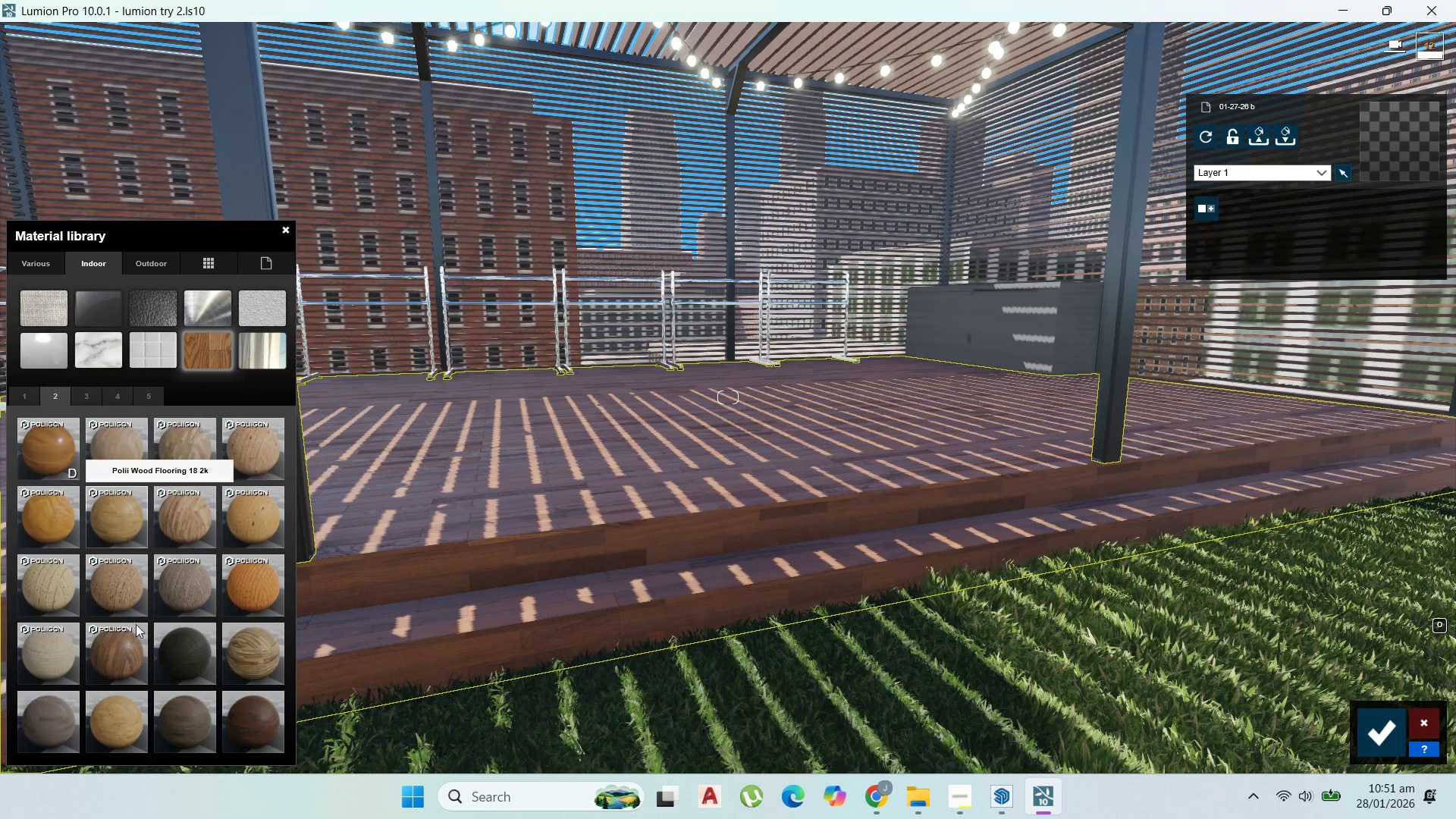 
left_click([130, 633])
 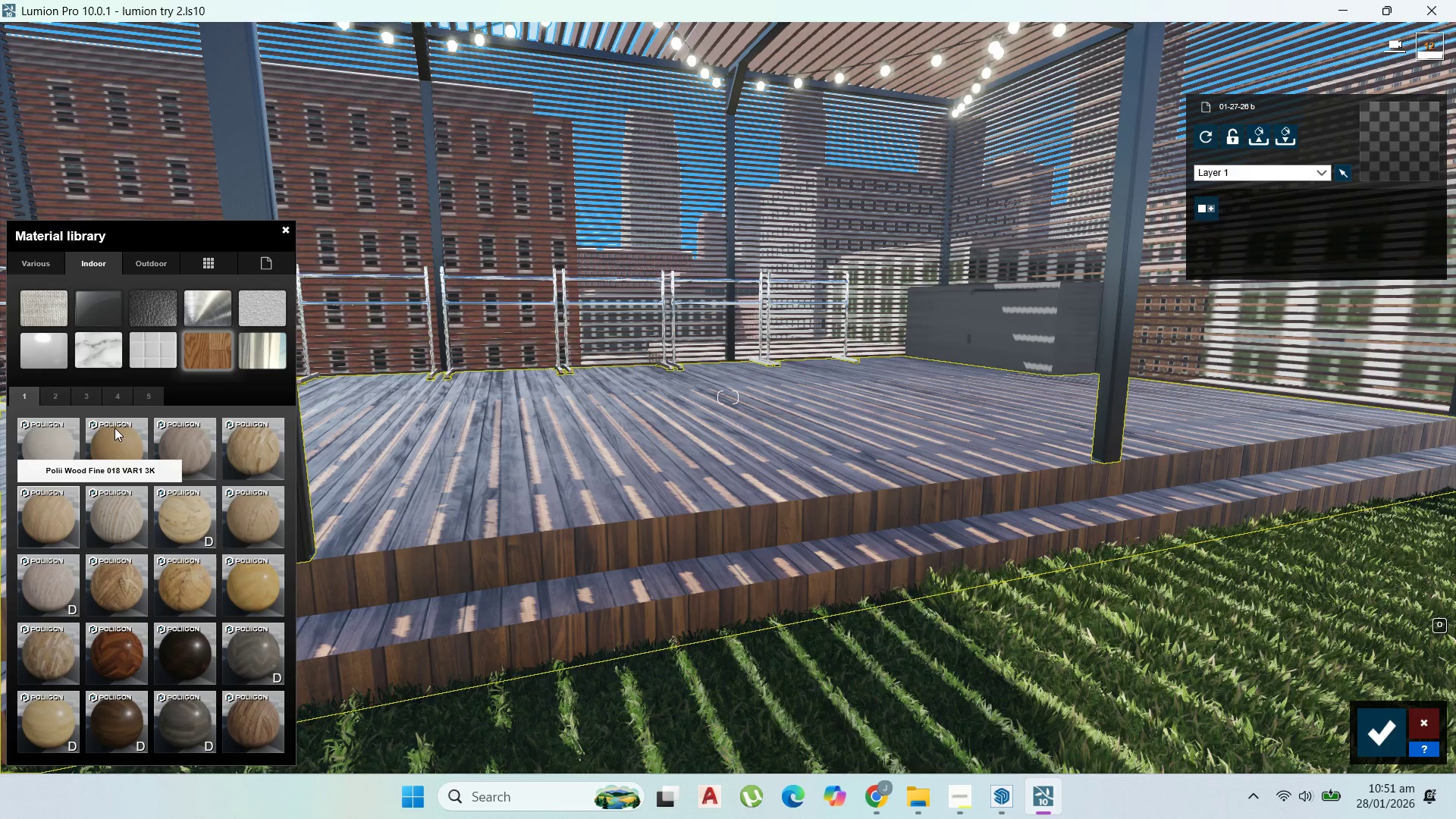 
left_click([90, 395])
 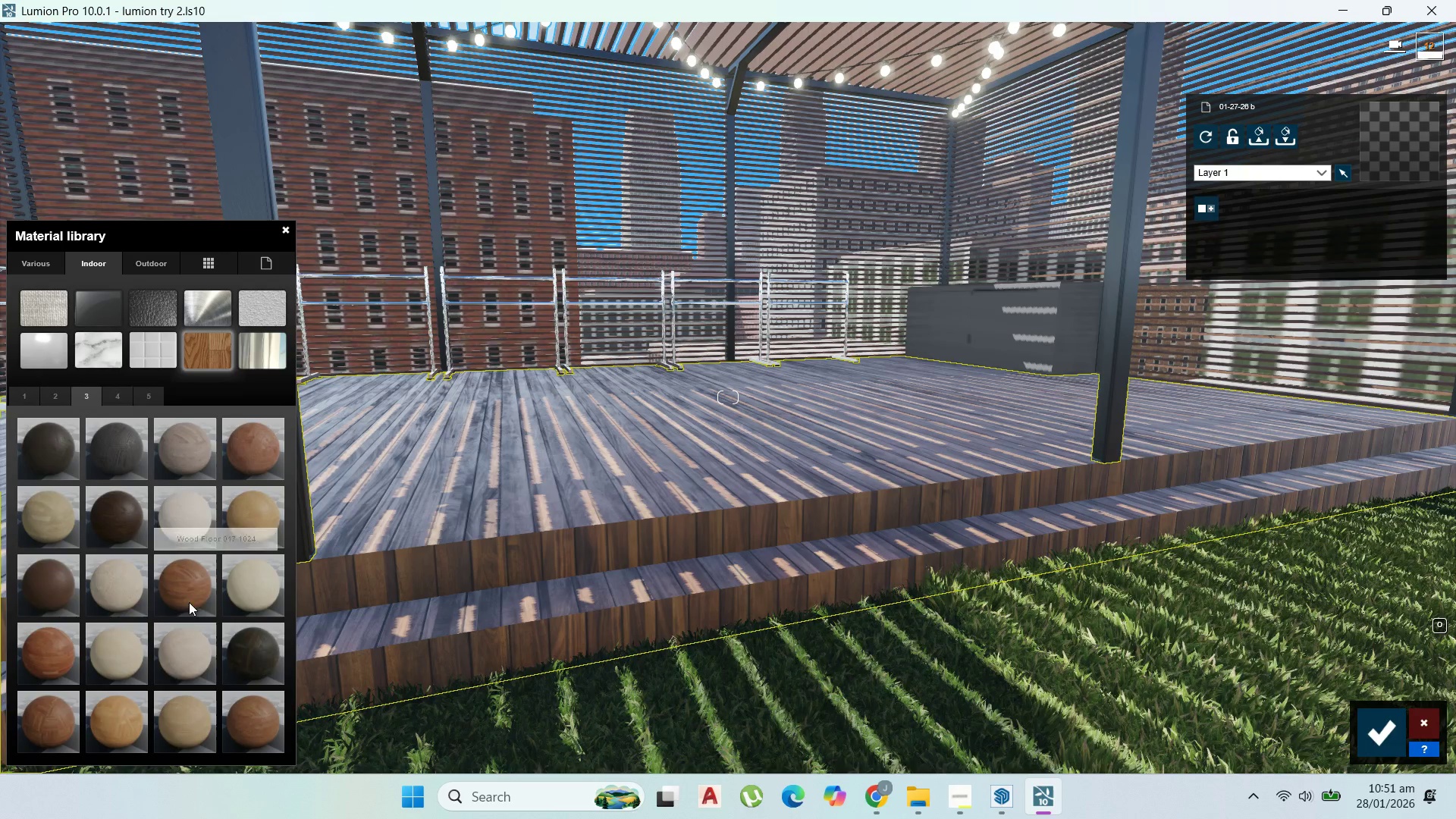 
left_click([187, 592])
 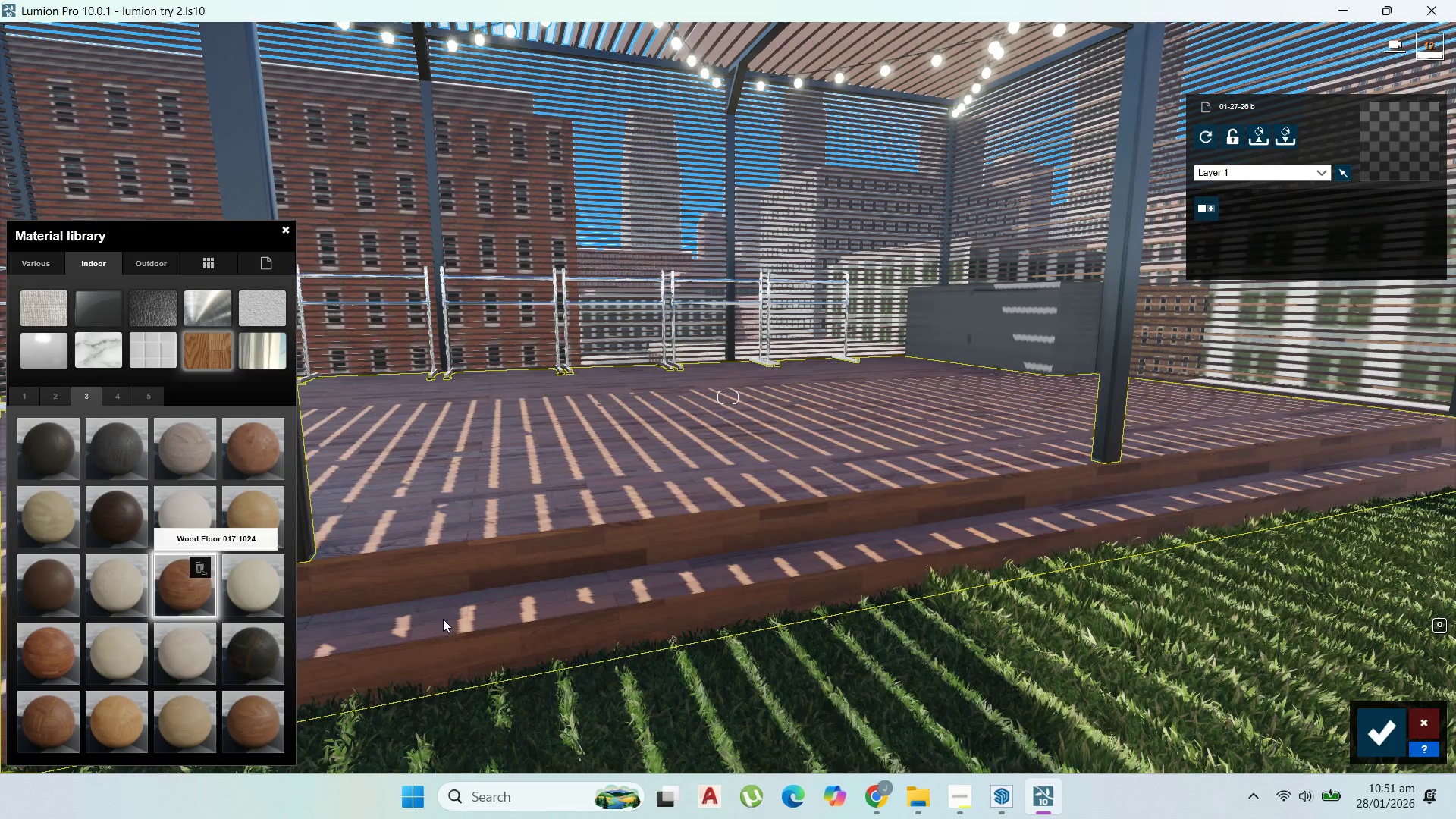 
scroll: coordinate [629, 644], scroll_direction: down, amount: 4.0
 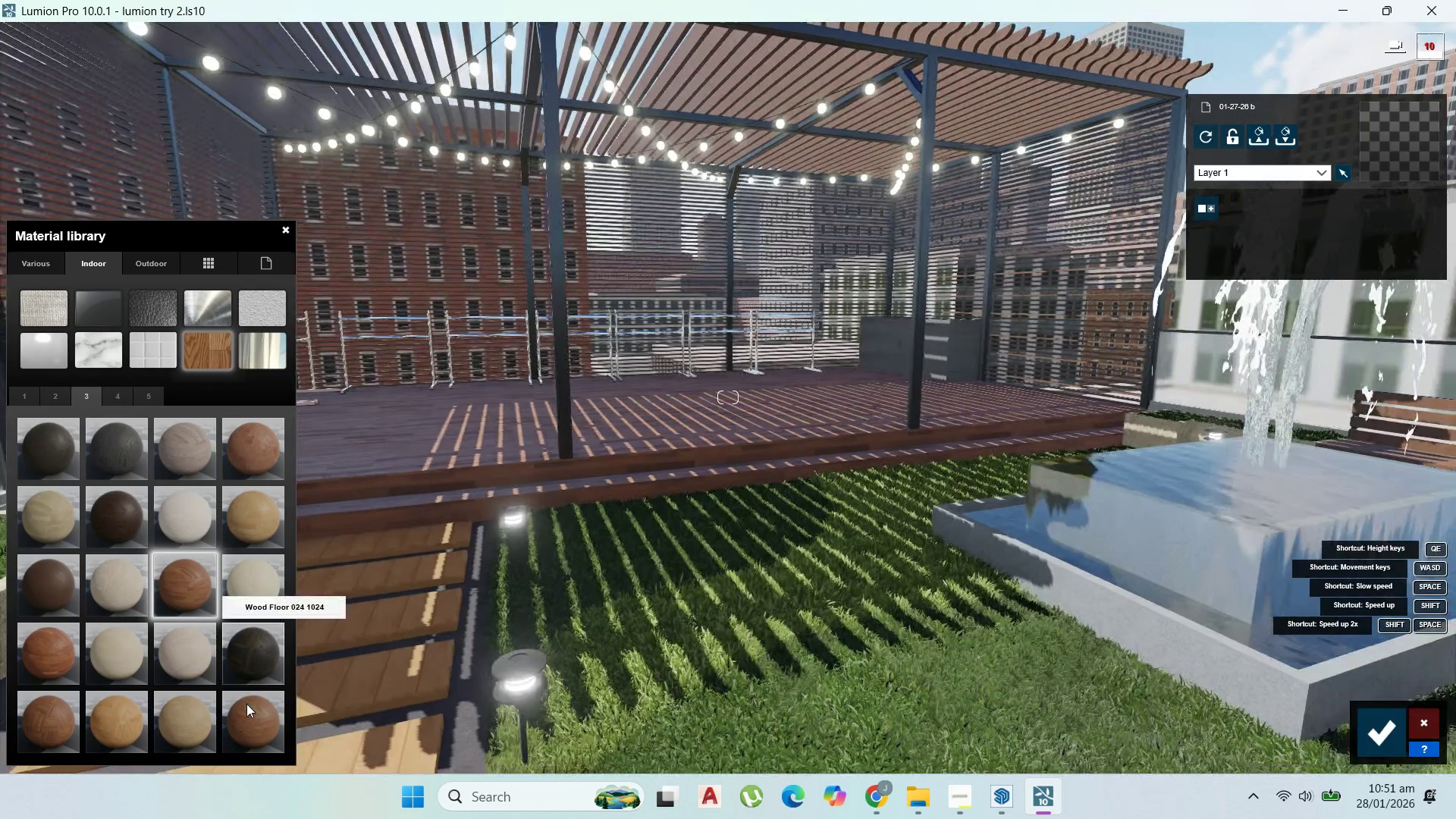 
scroll: coordinate [482, 477], scroll_direction: up, amount: 6.0
 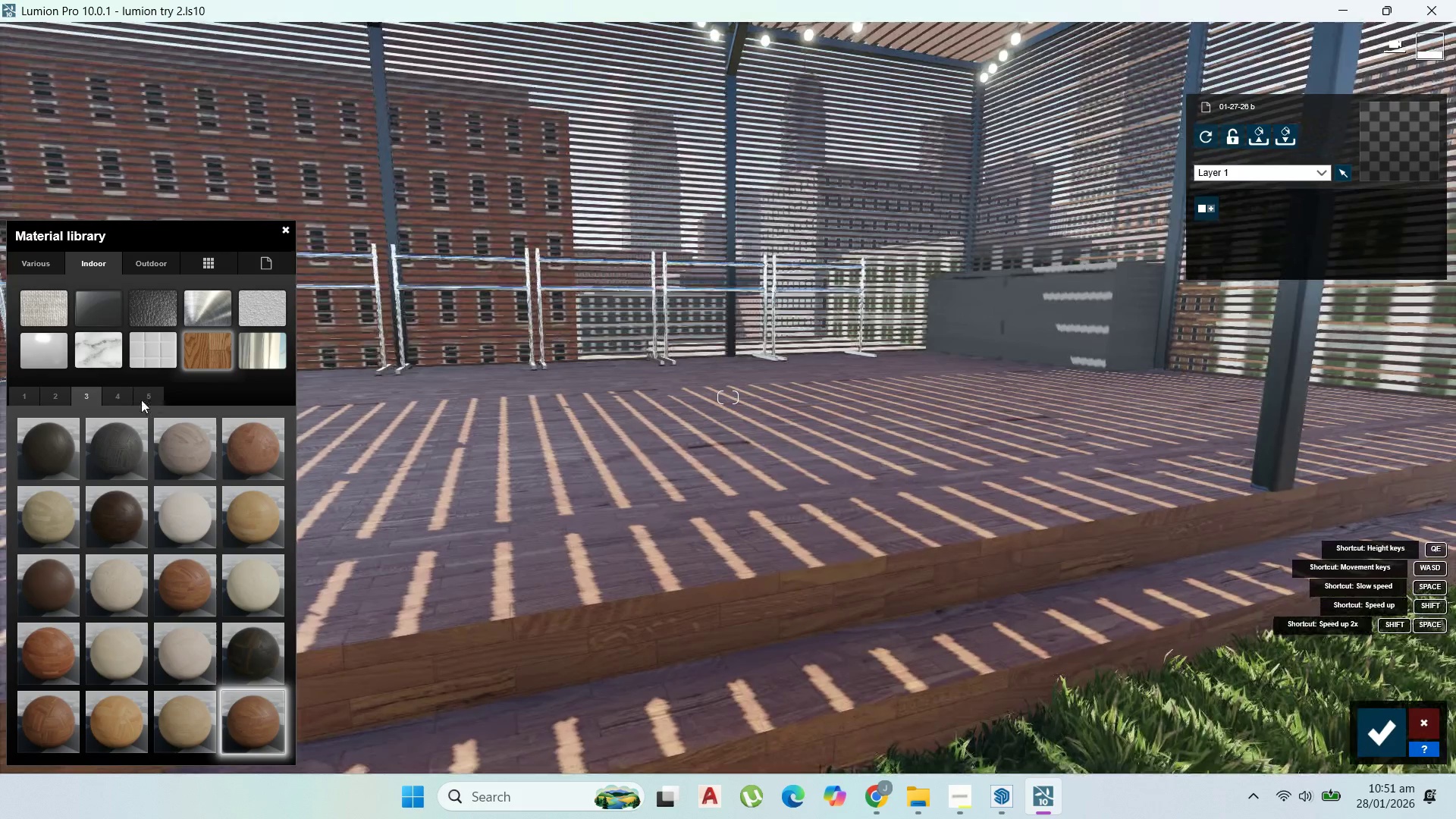 
left_click([123, 394])
 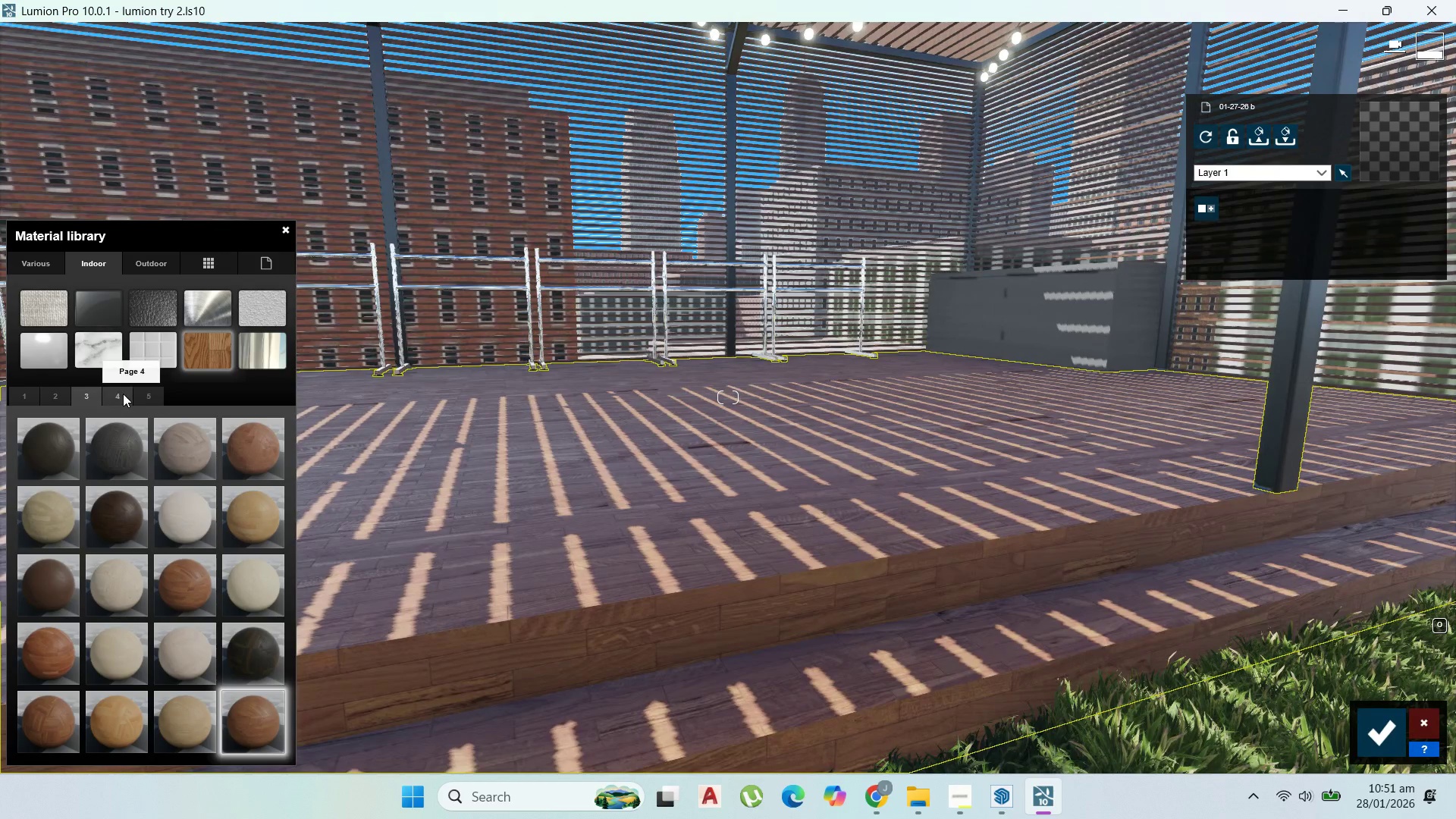 
left_click([121, 394])
 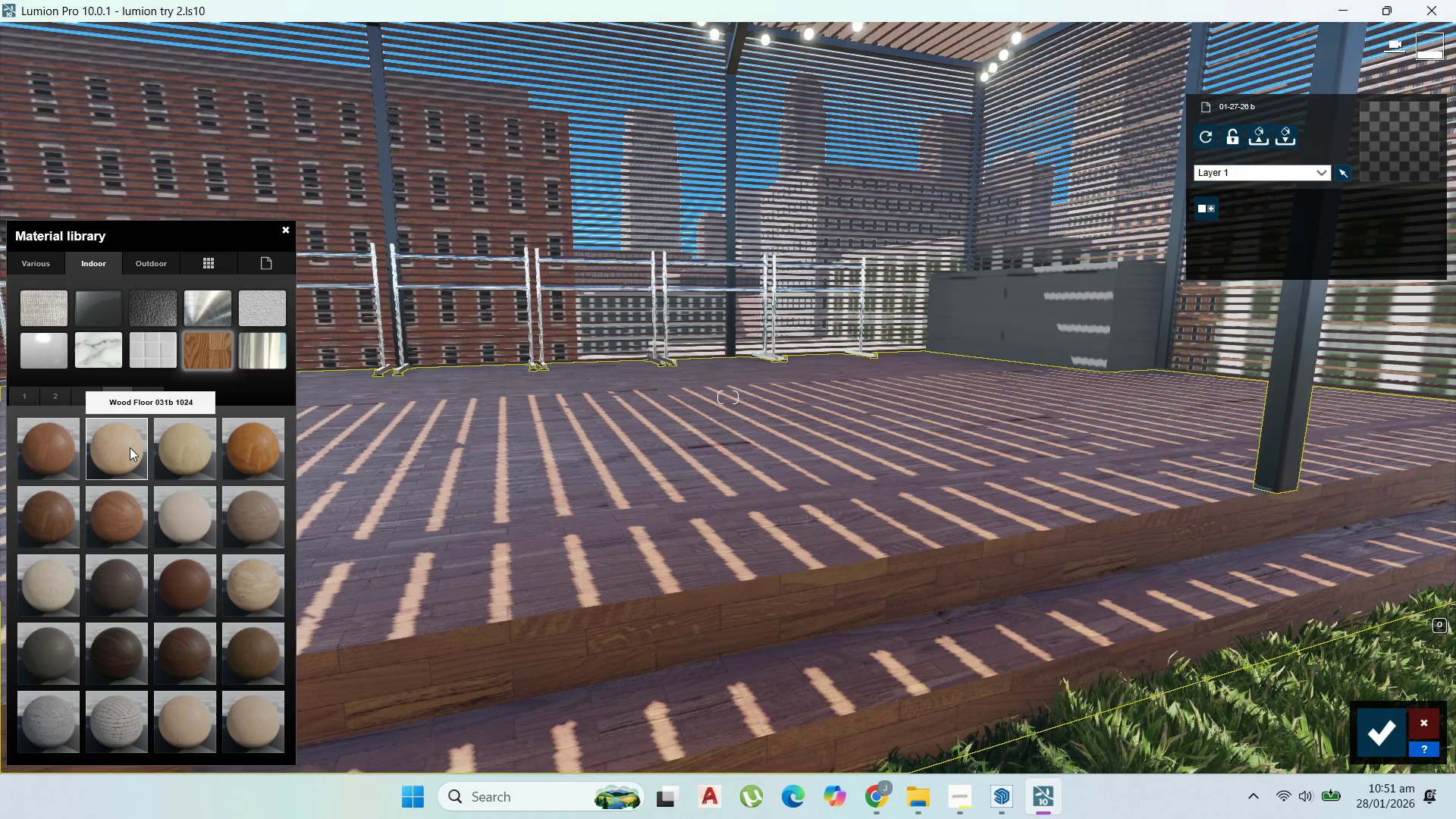 
wait(14.86)
 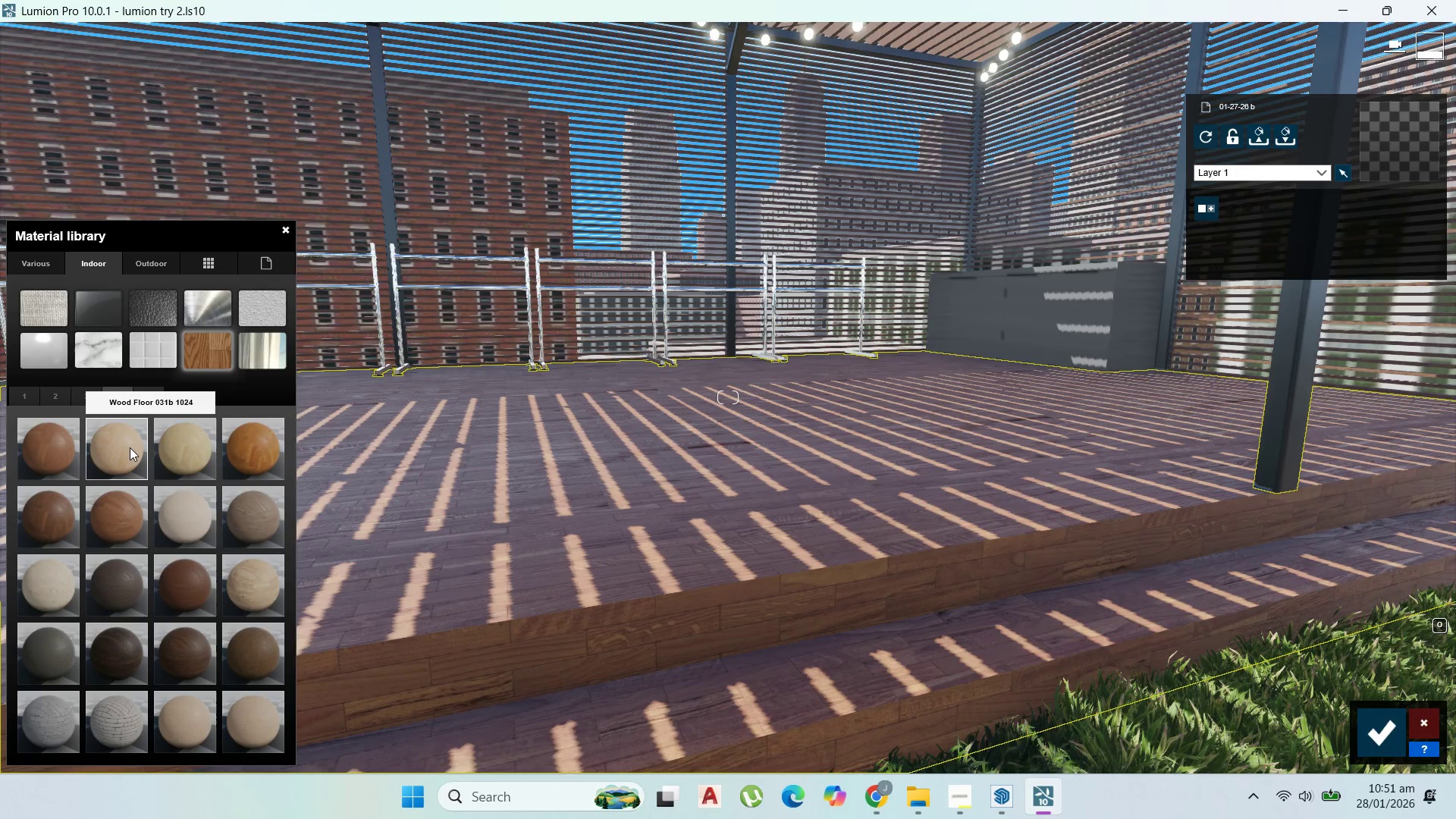 
left_click([149, 397])
 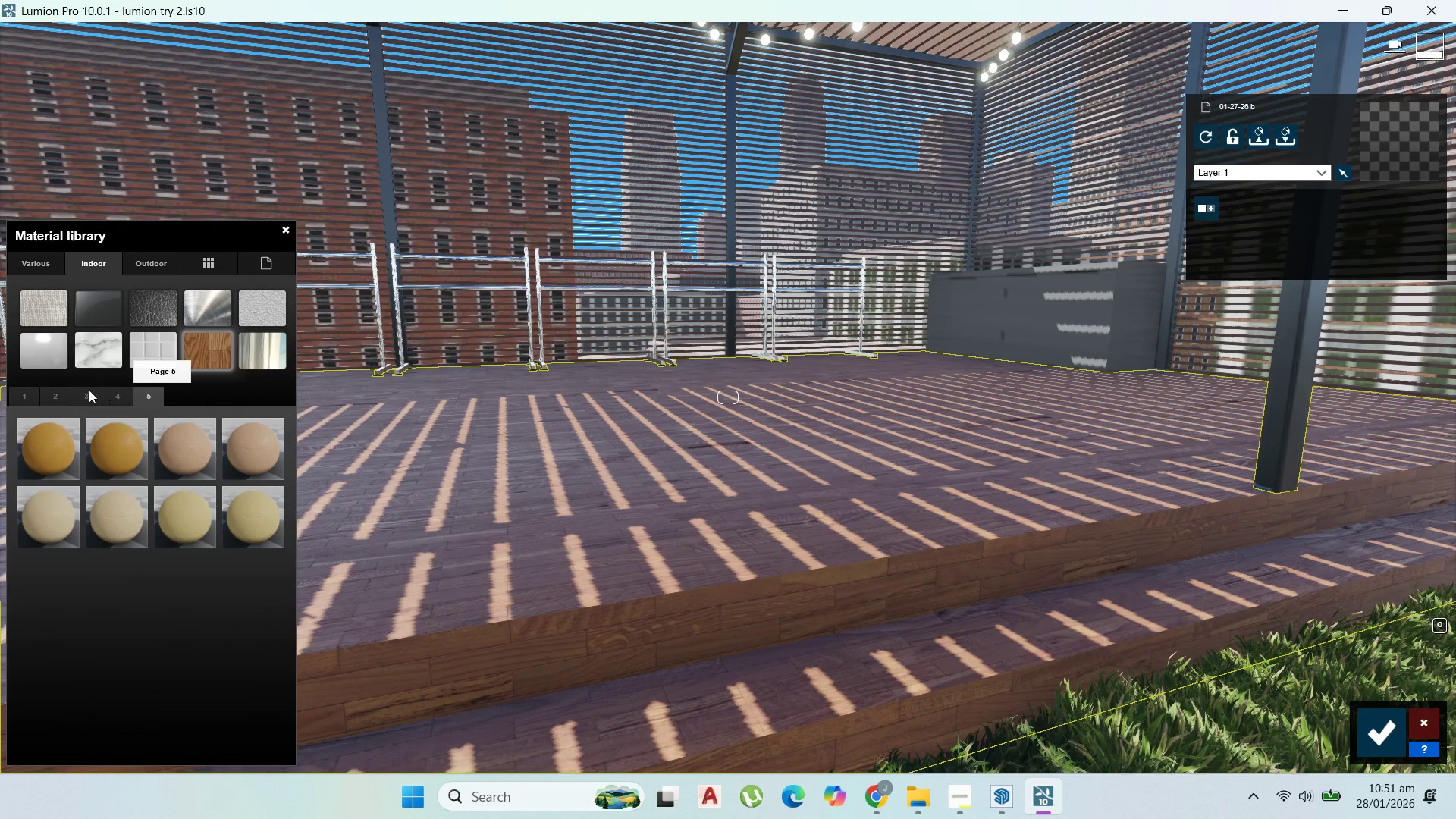 
left_click([76, 389])
 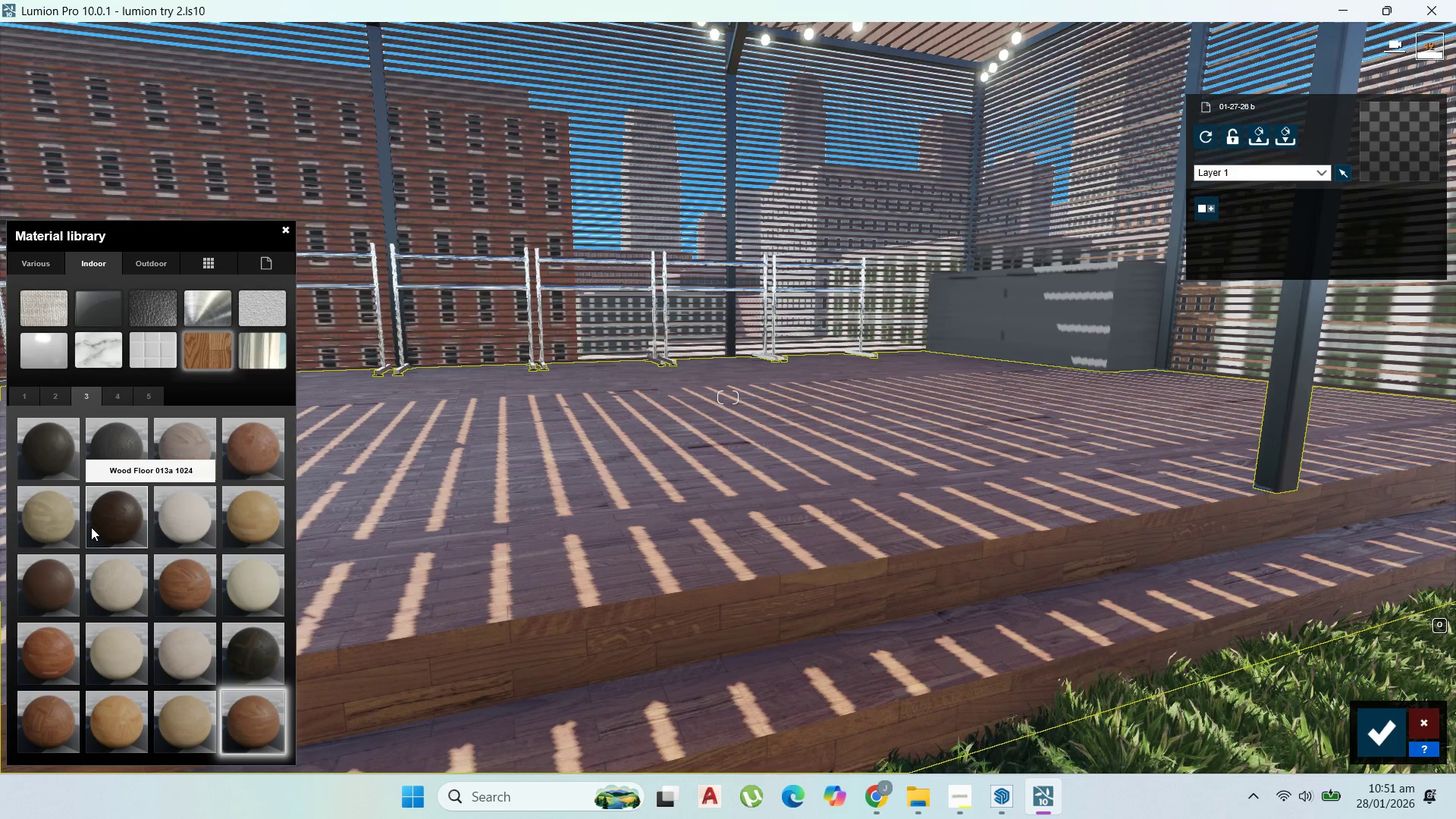 
left_click([185, 579])
 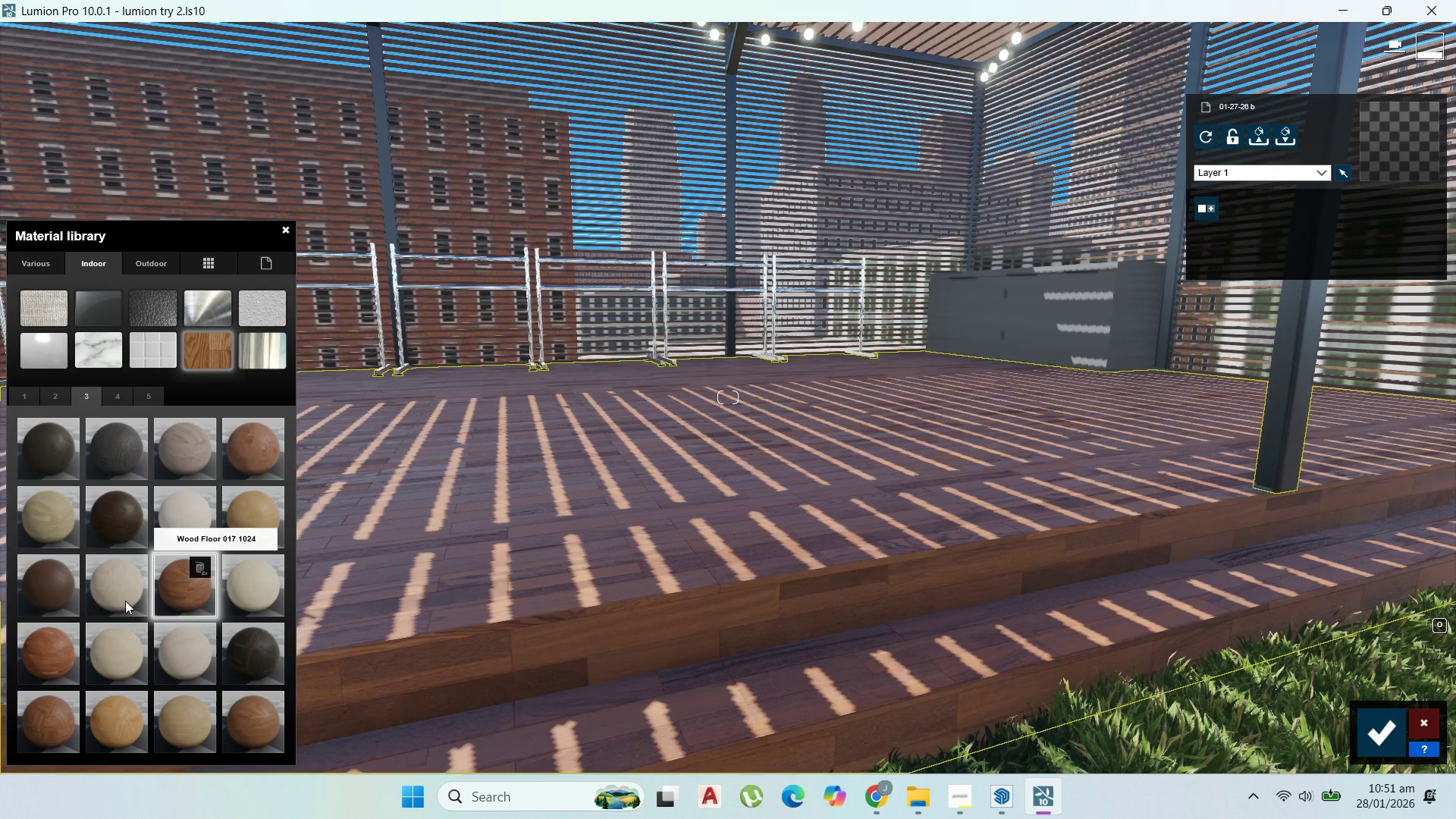 
left_click([66, 653])
 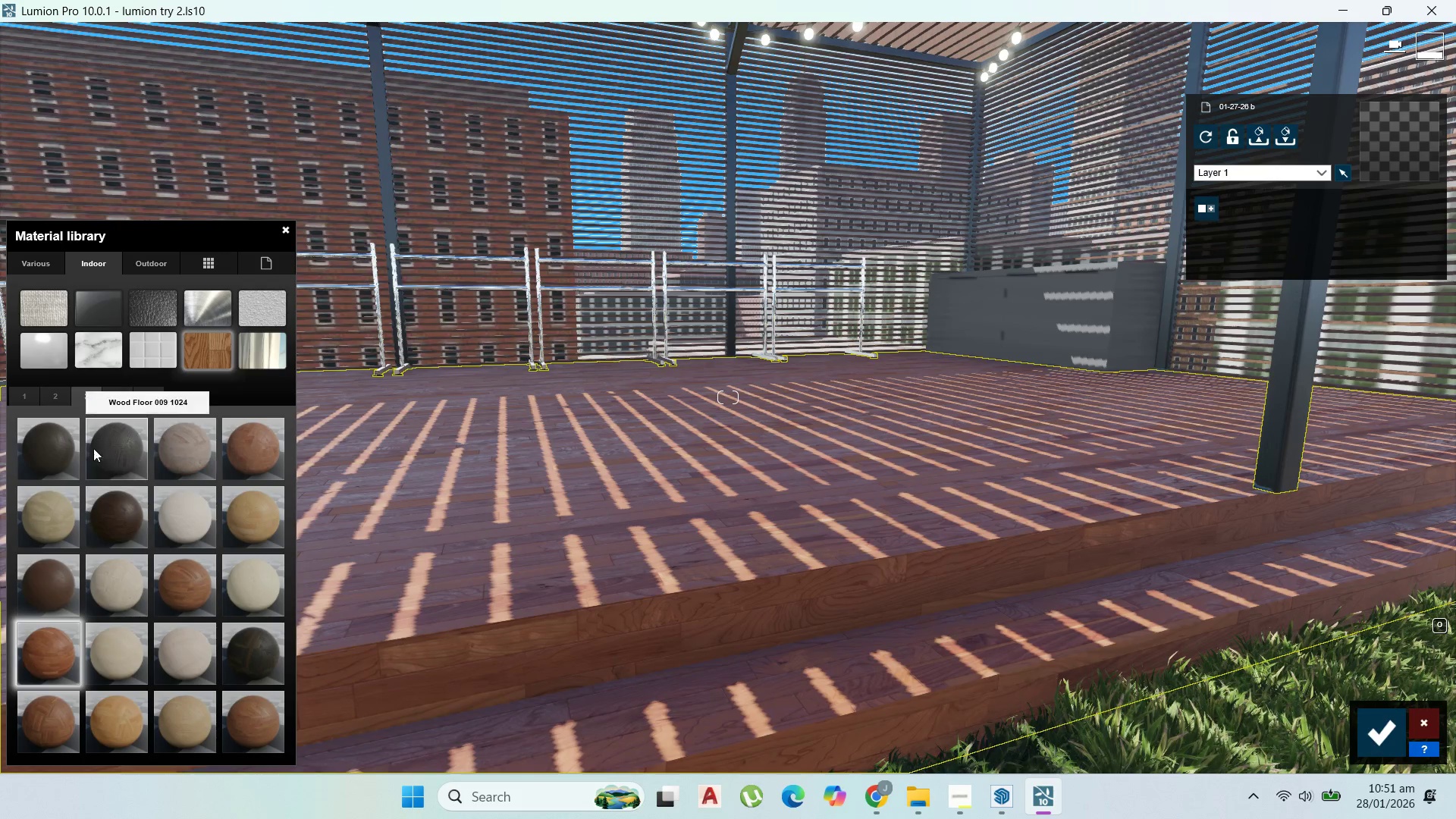 
left_click([55, 406])
 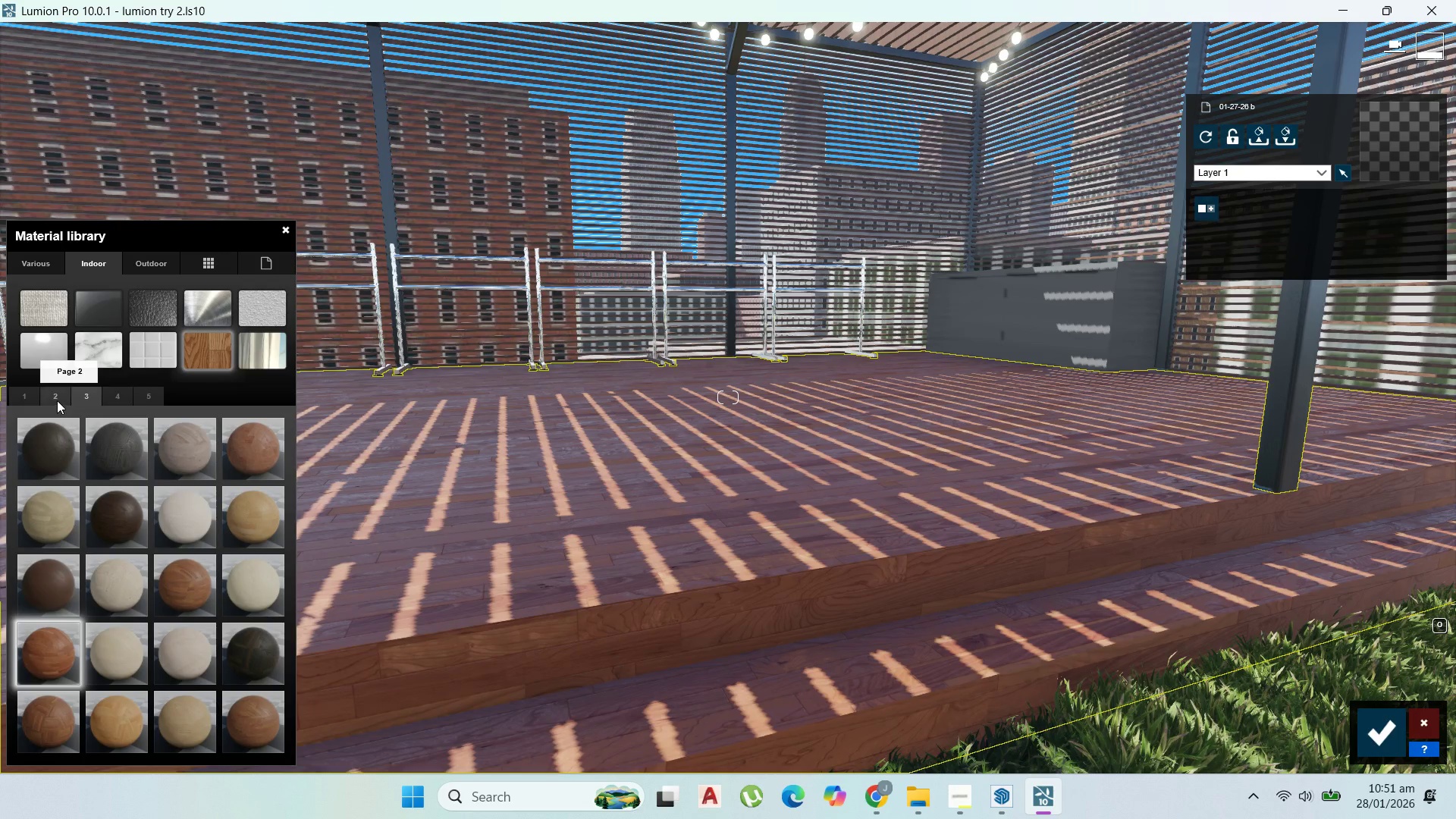 
left_click([57, 400])
 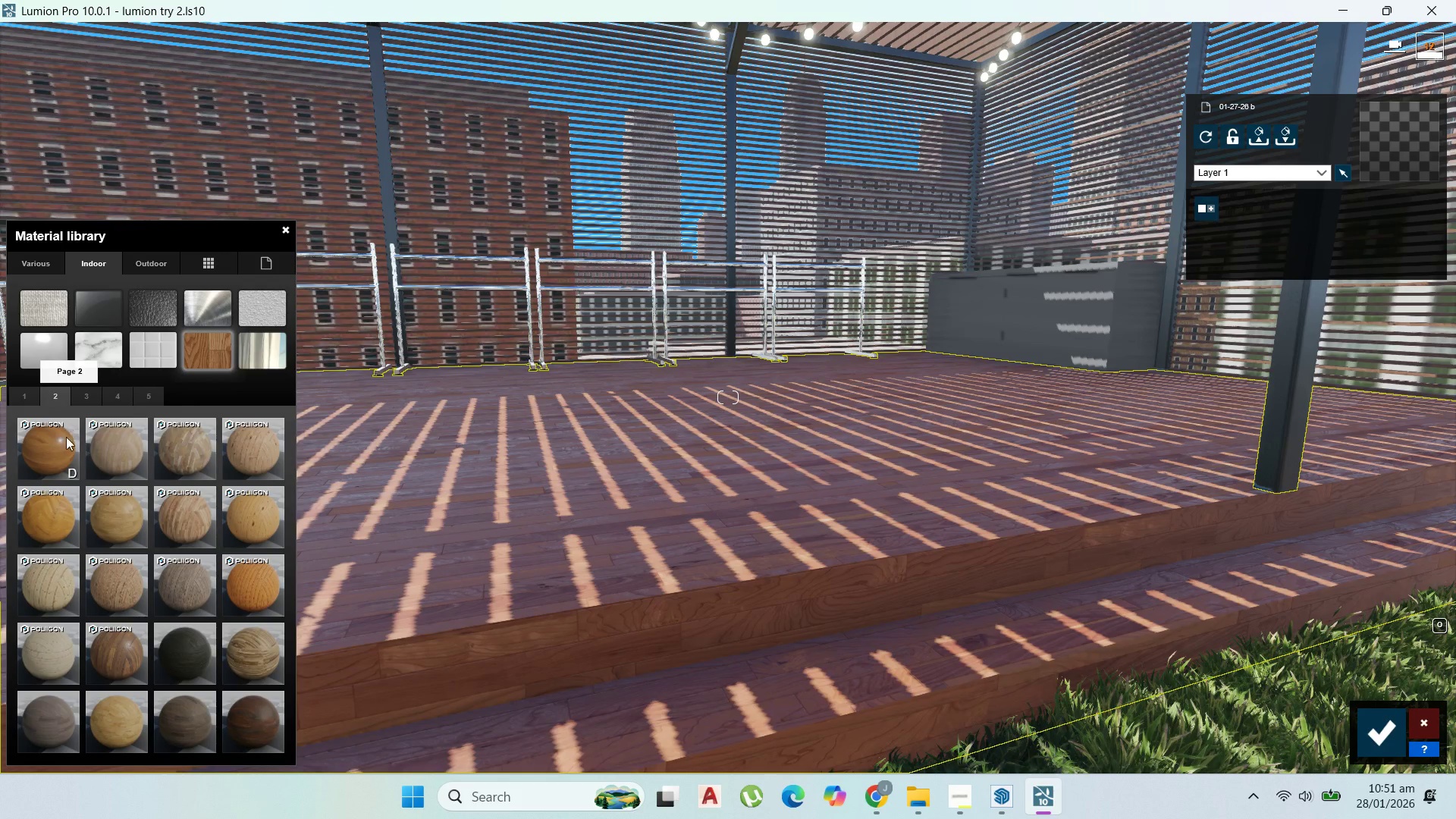 
left_click([61, 443])
 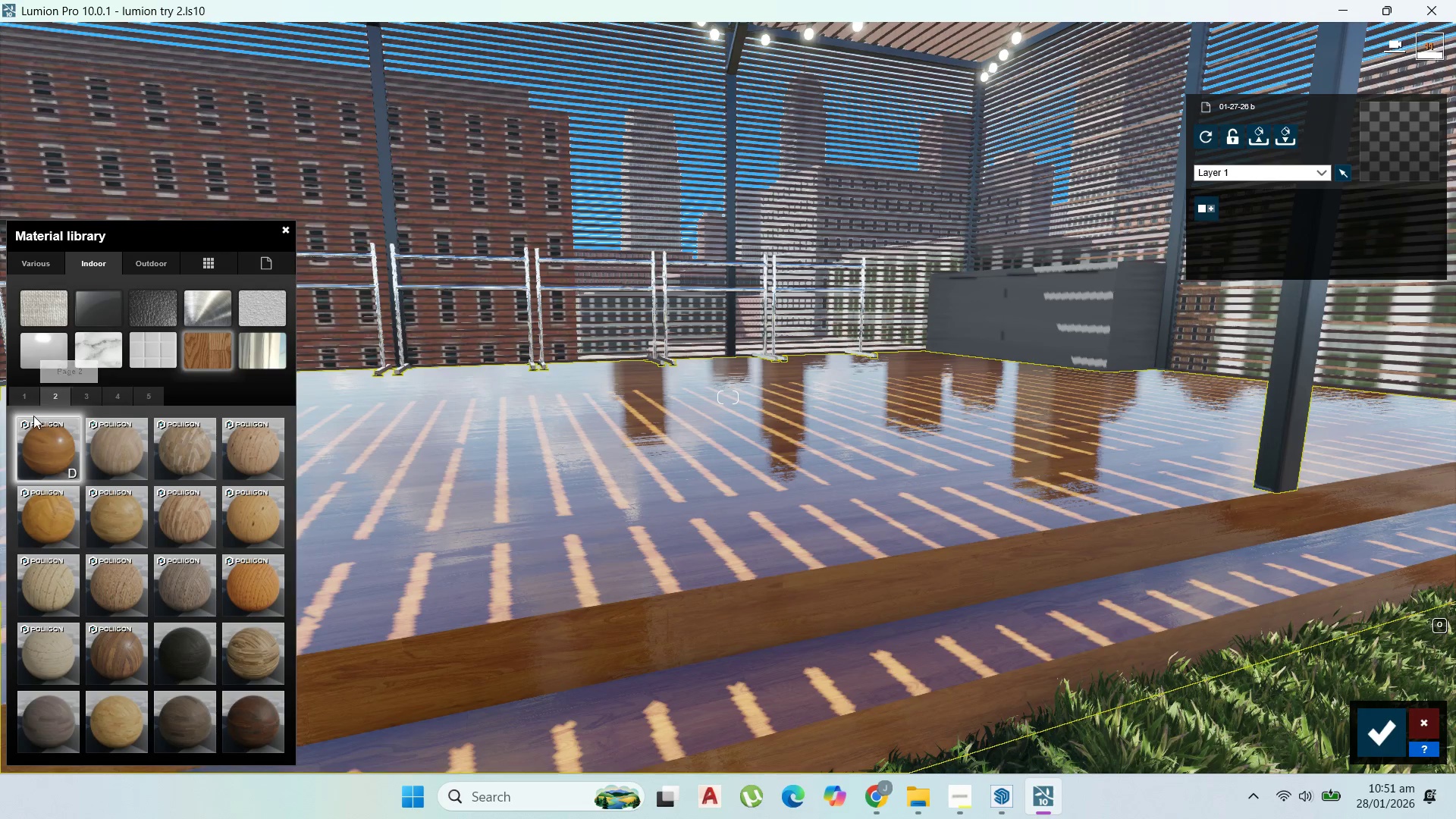 
left_click([30, 403])
 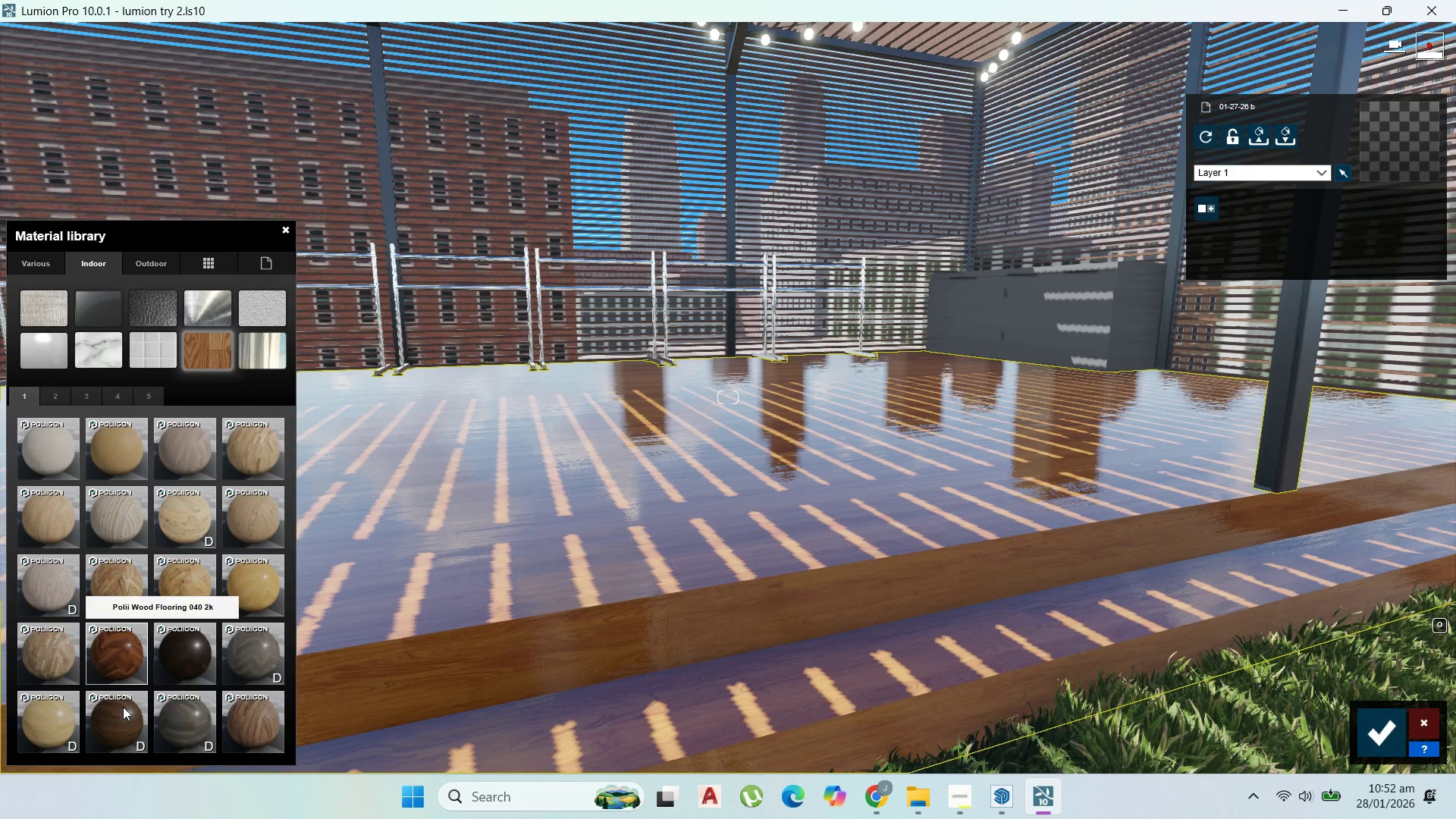 
left_click([258, 713])
 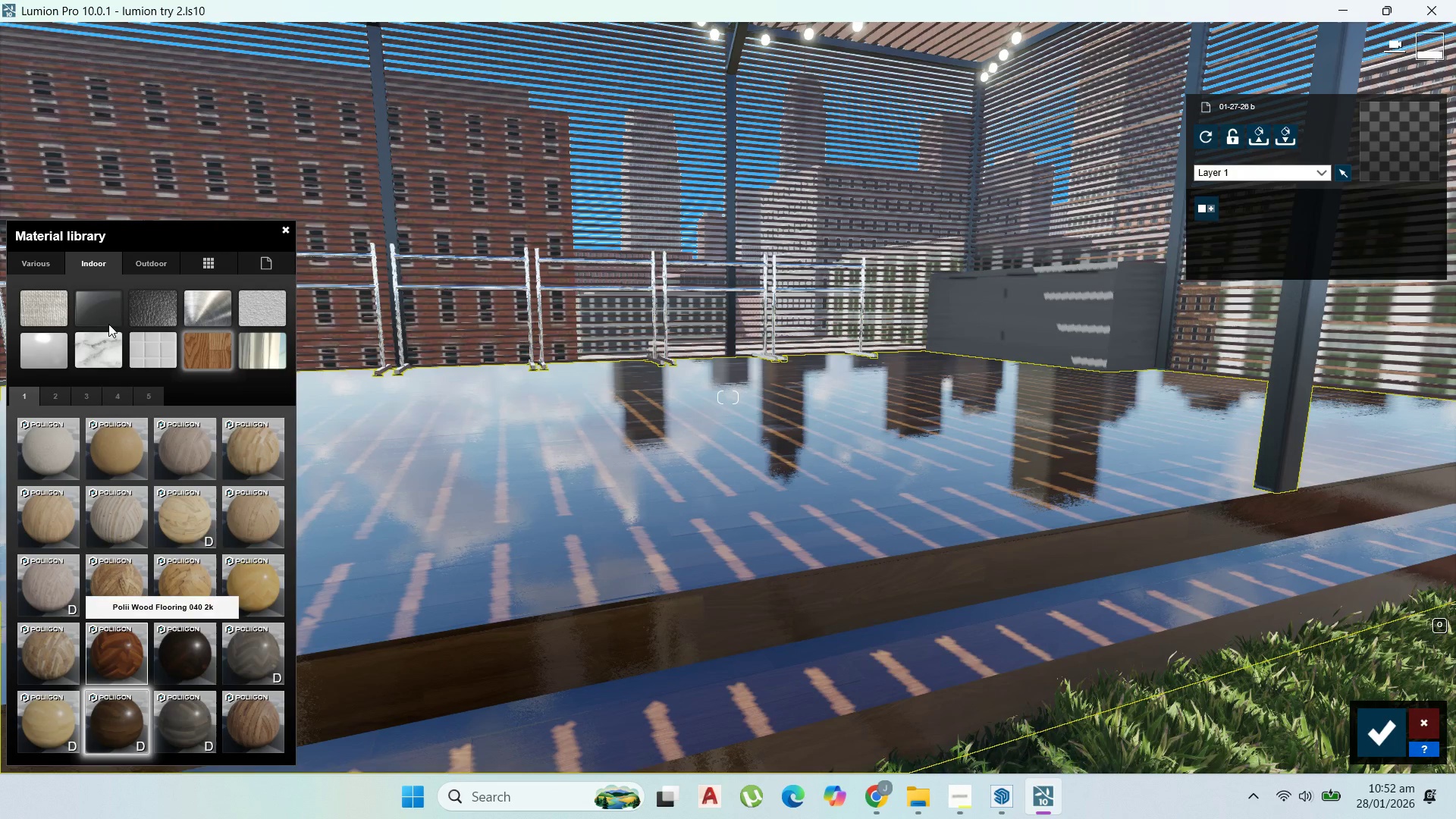 
left_click([58, 394])
 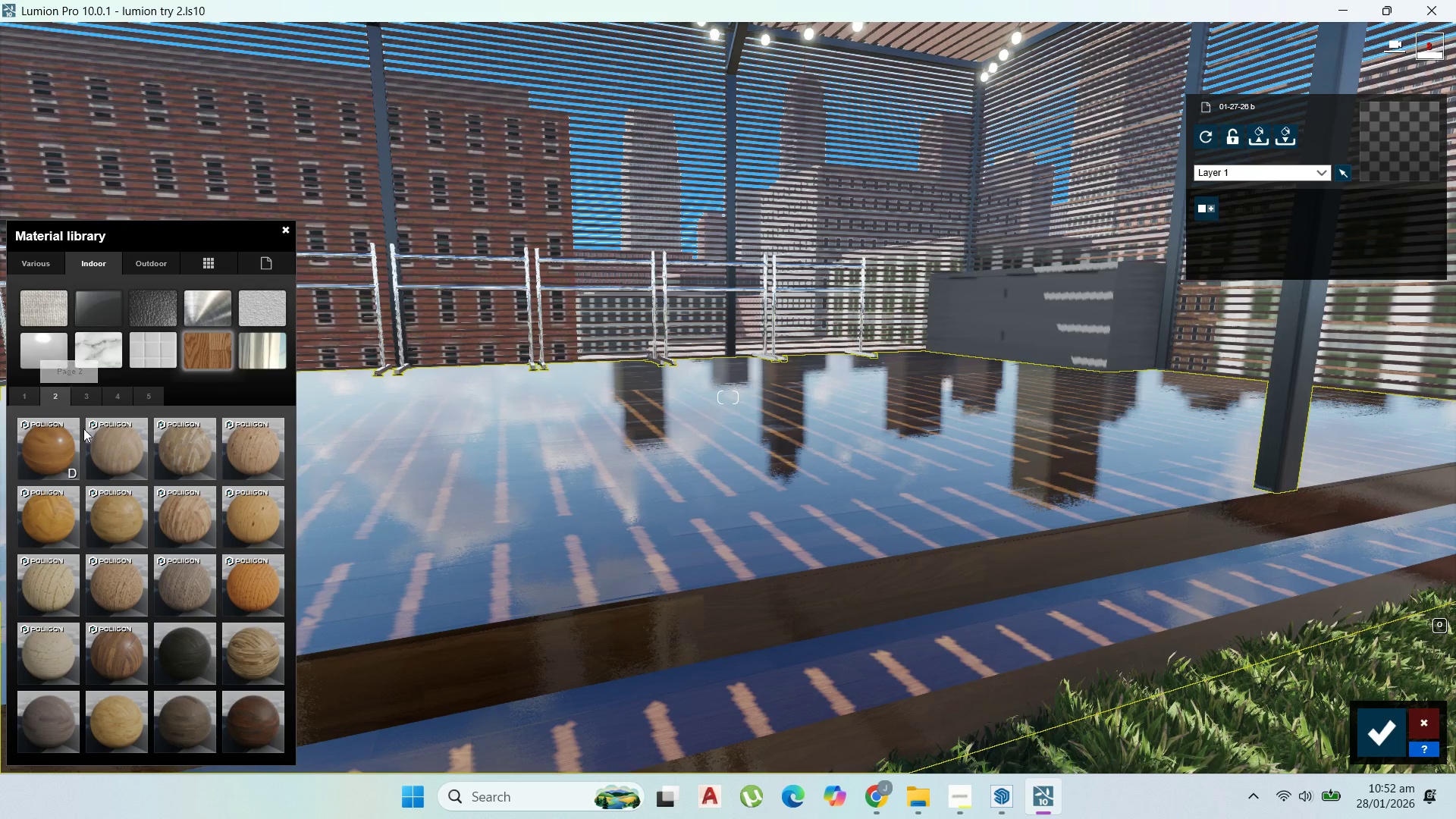 
mouse_move([104, 436])
 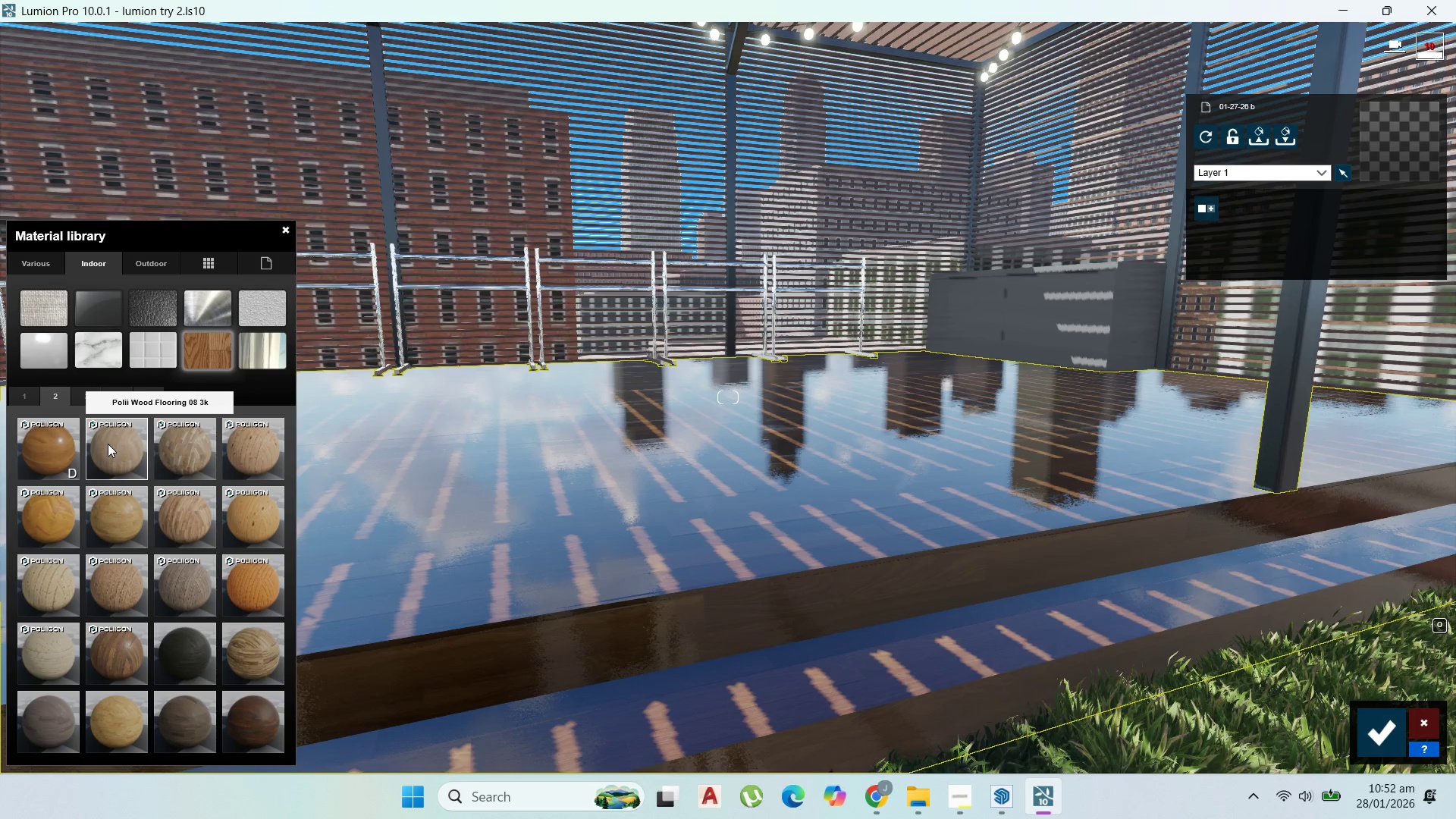 
left_click([128, 668])
 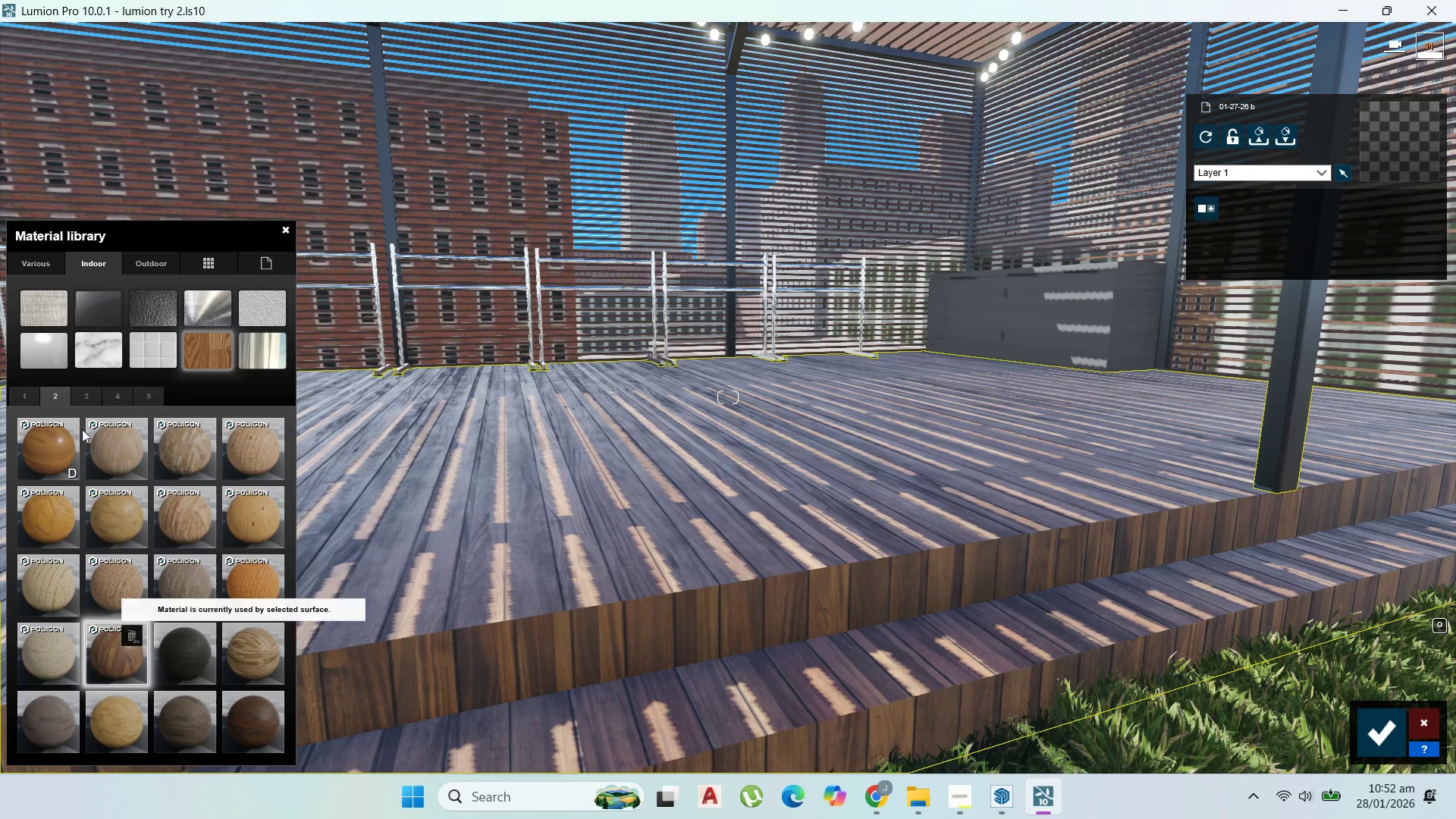 
left_click([94, 400])
 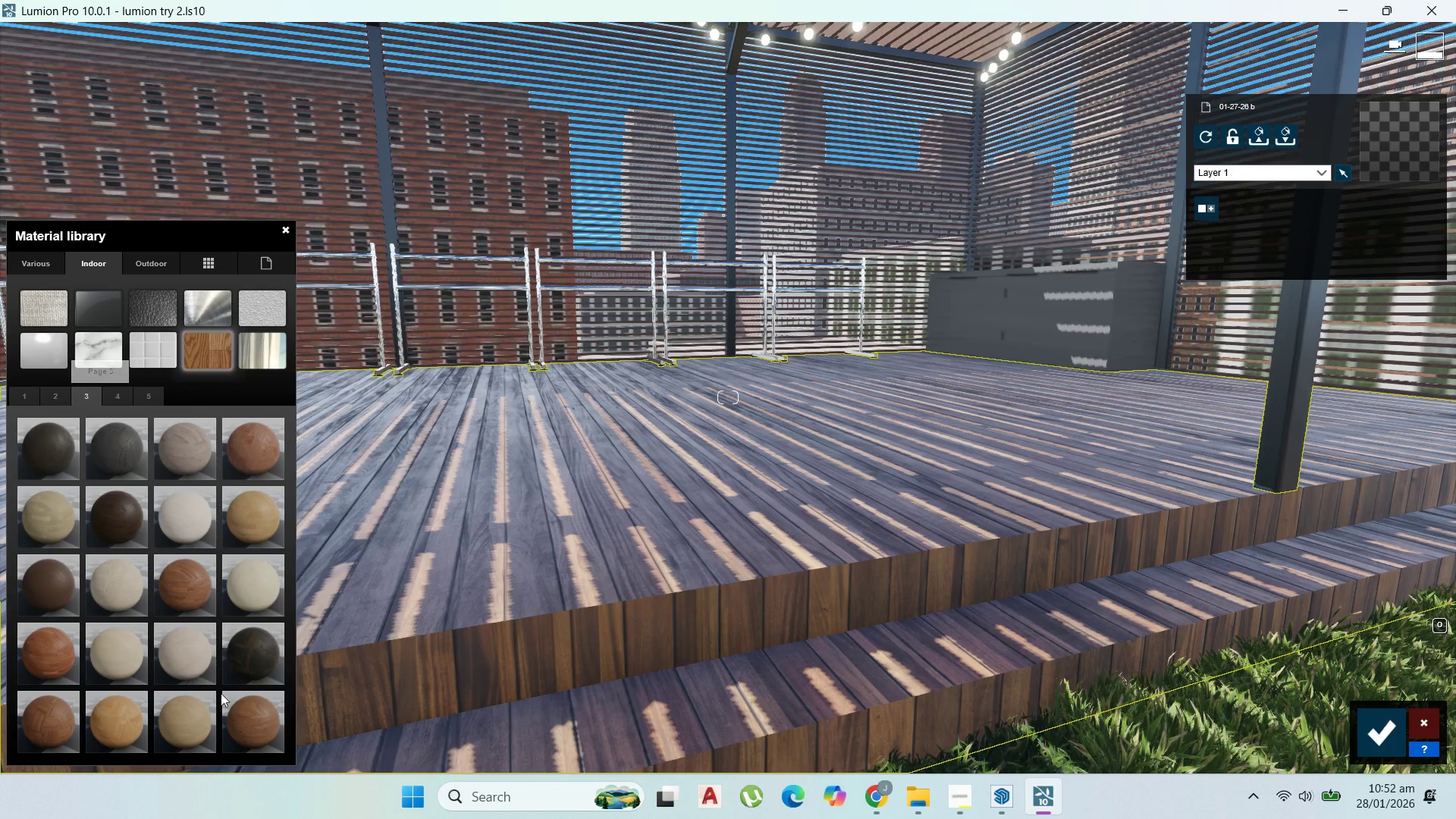 
left_click([268, 722])
 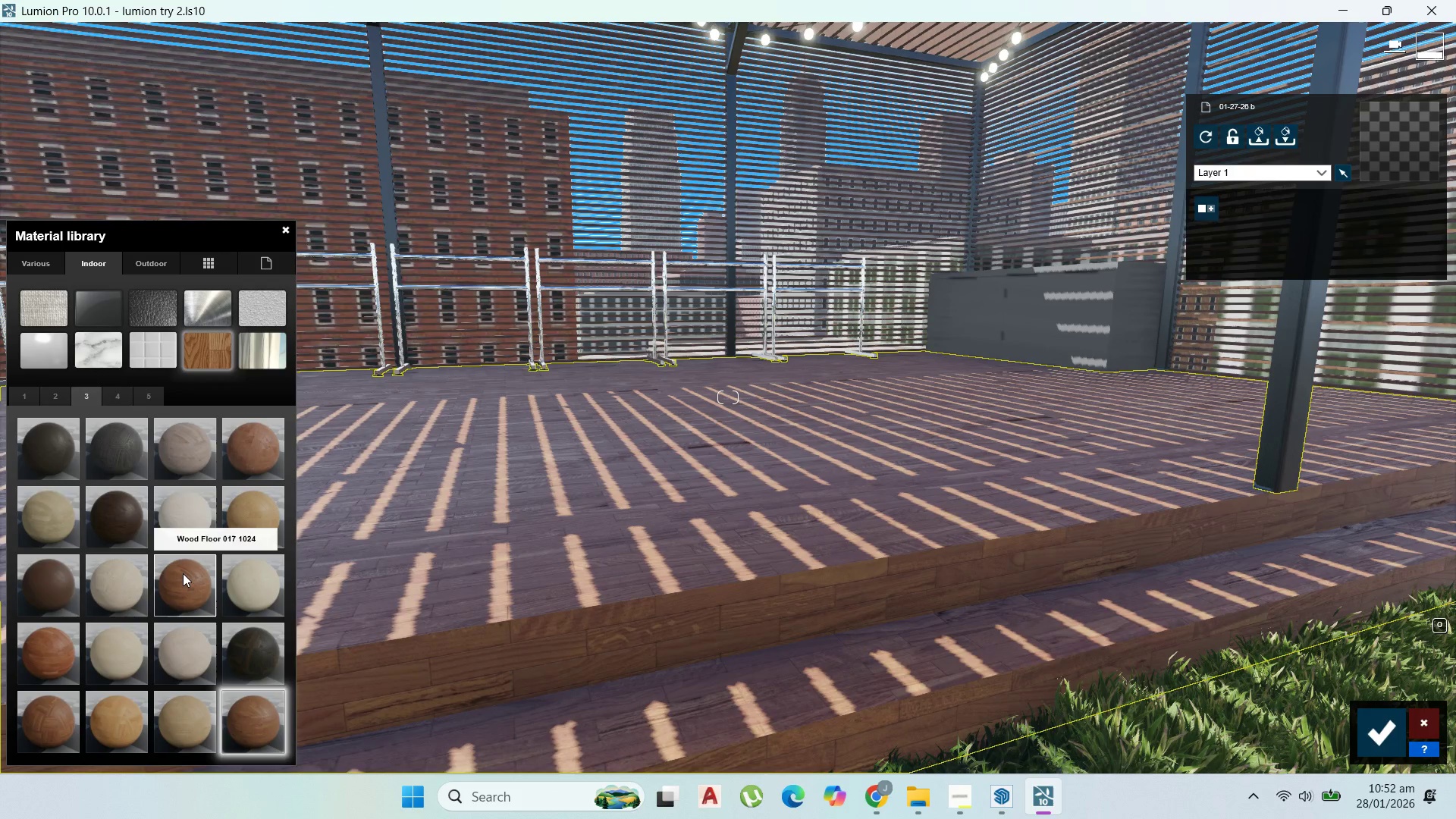 
left_click([183, 573])
 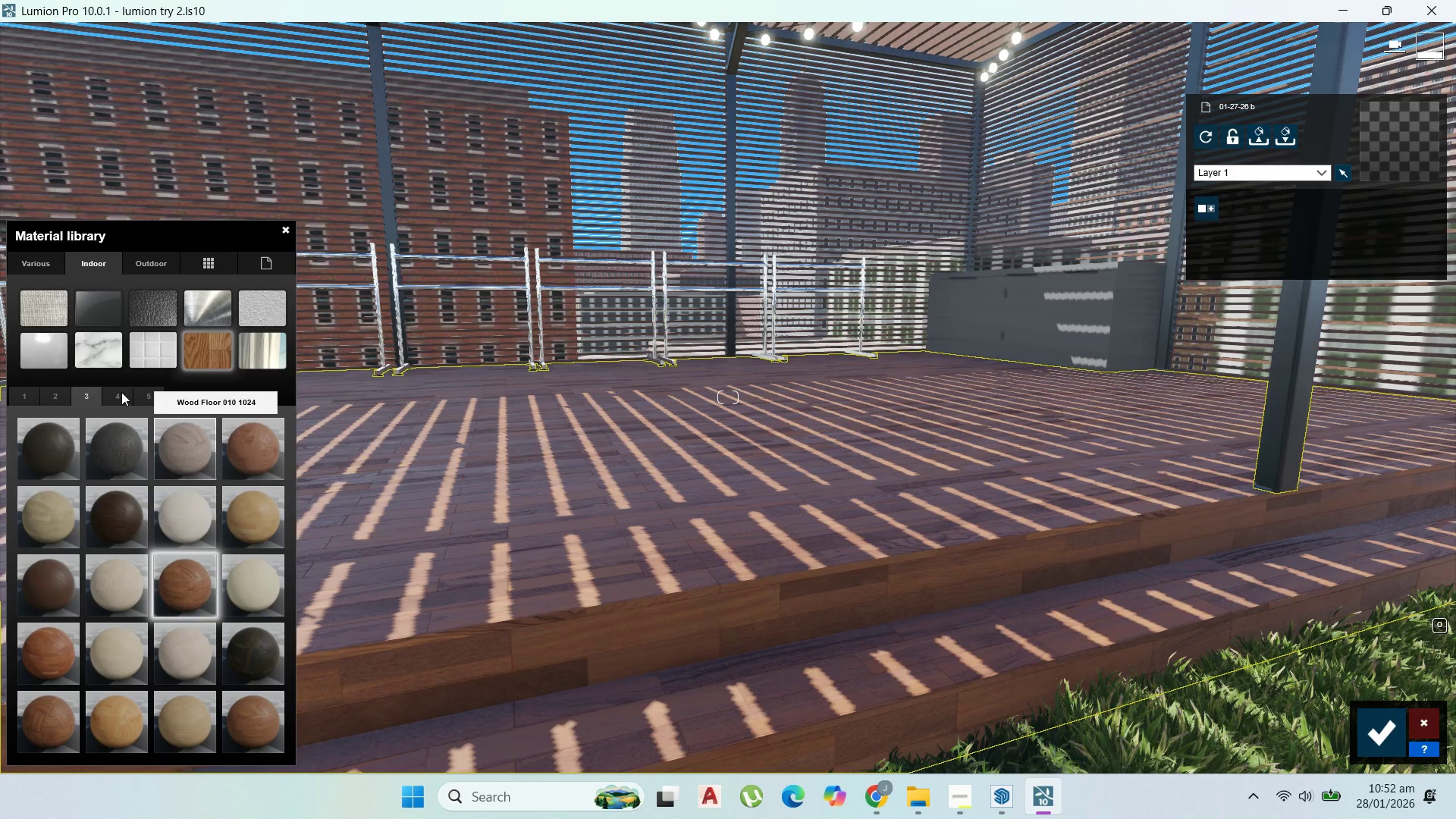 
left_click([119, 392])
 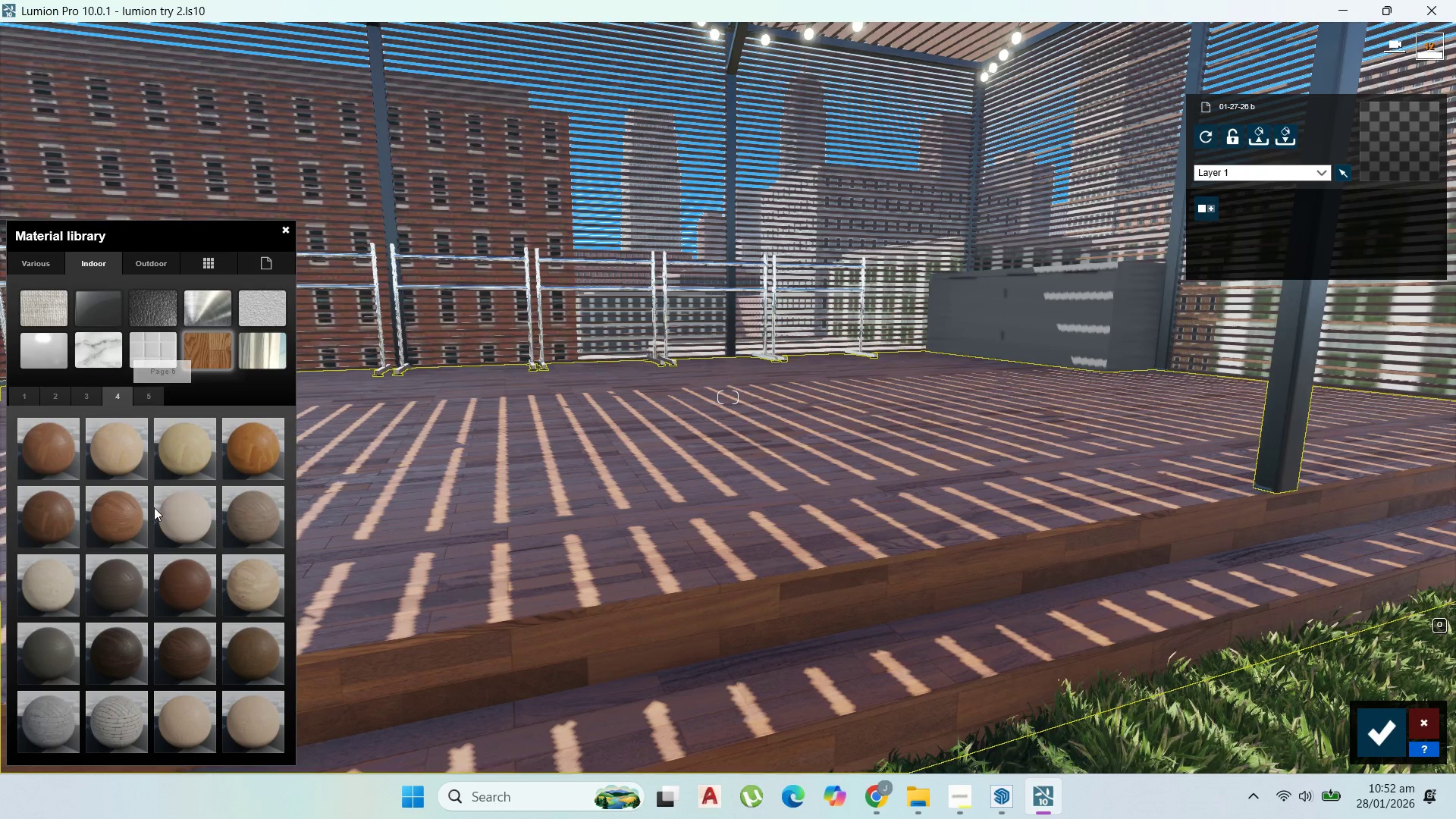 
left_click([134, 519])
 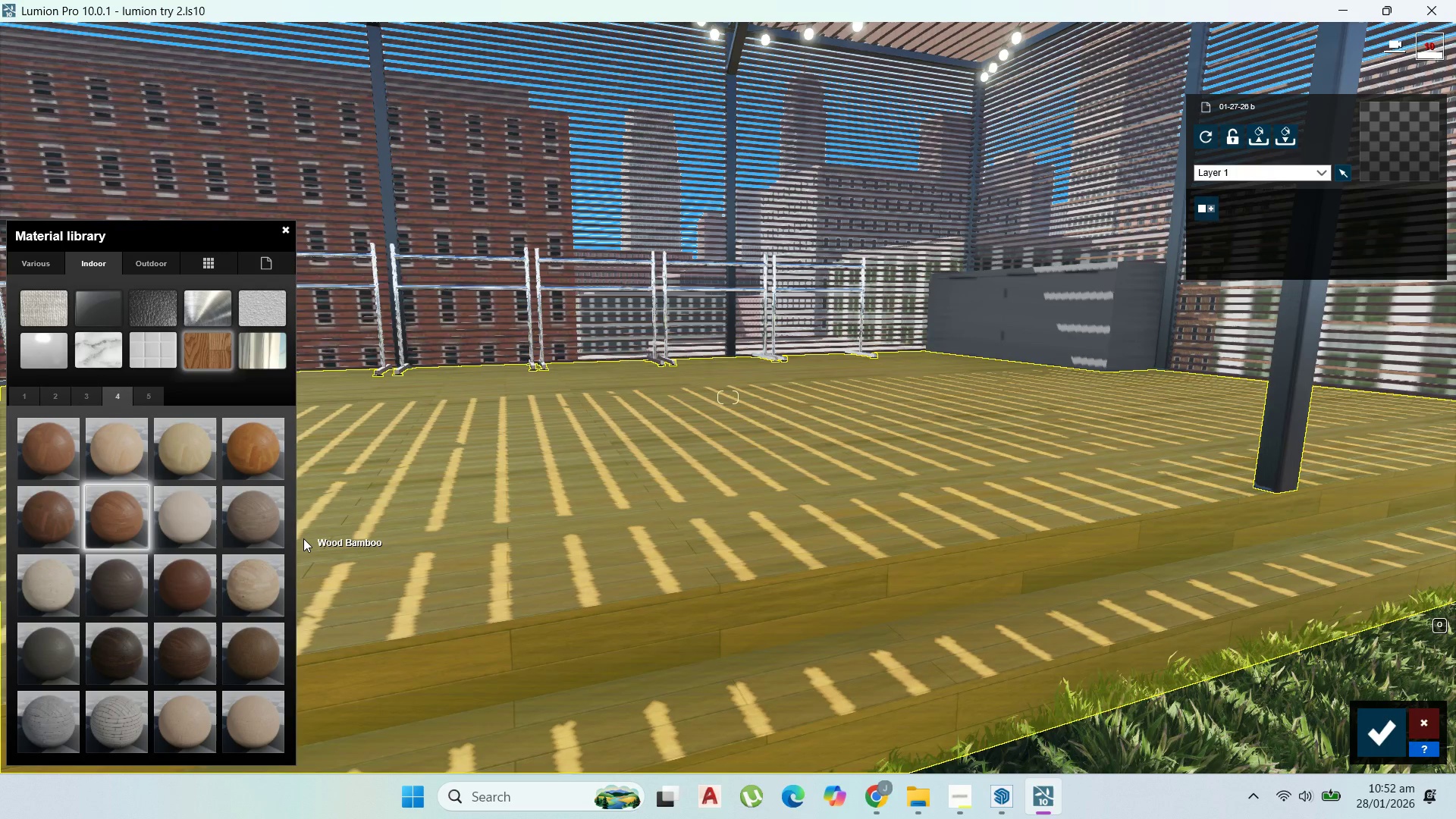 
wait(9.48)
 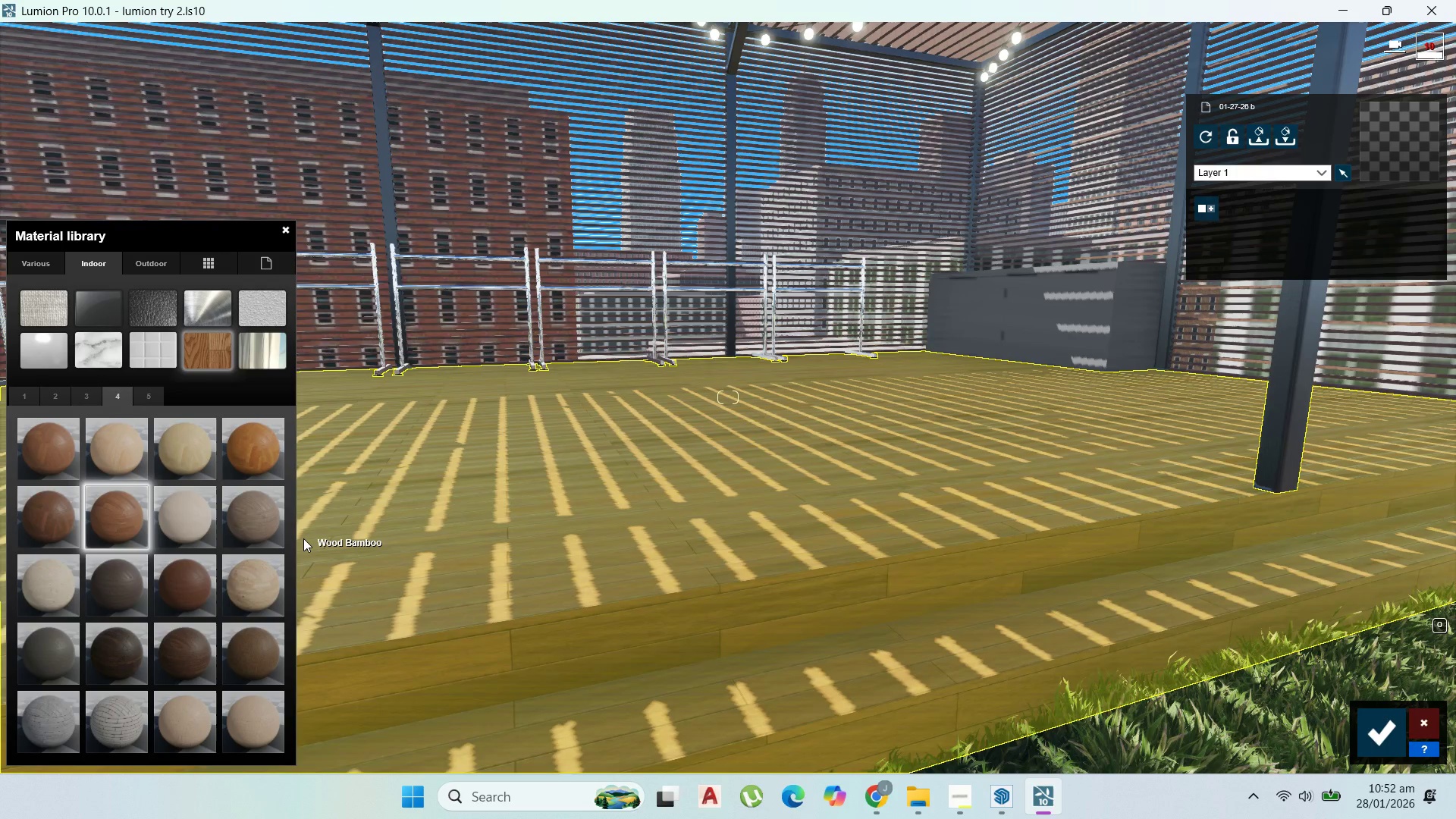 
left_click([148, 395])
 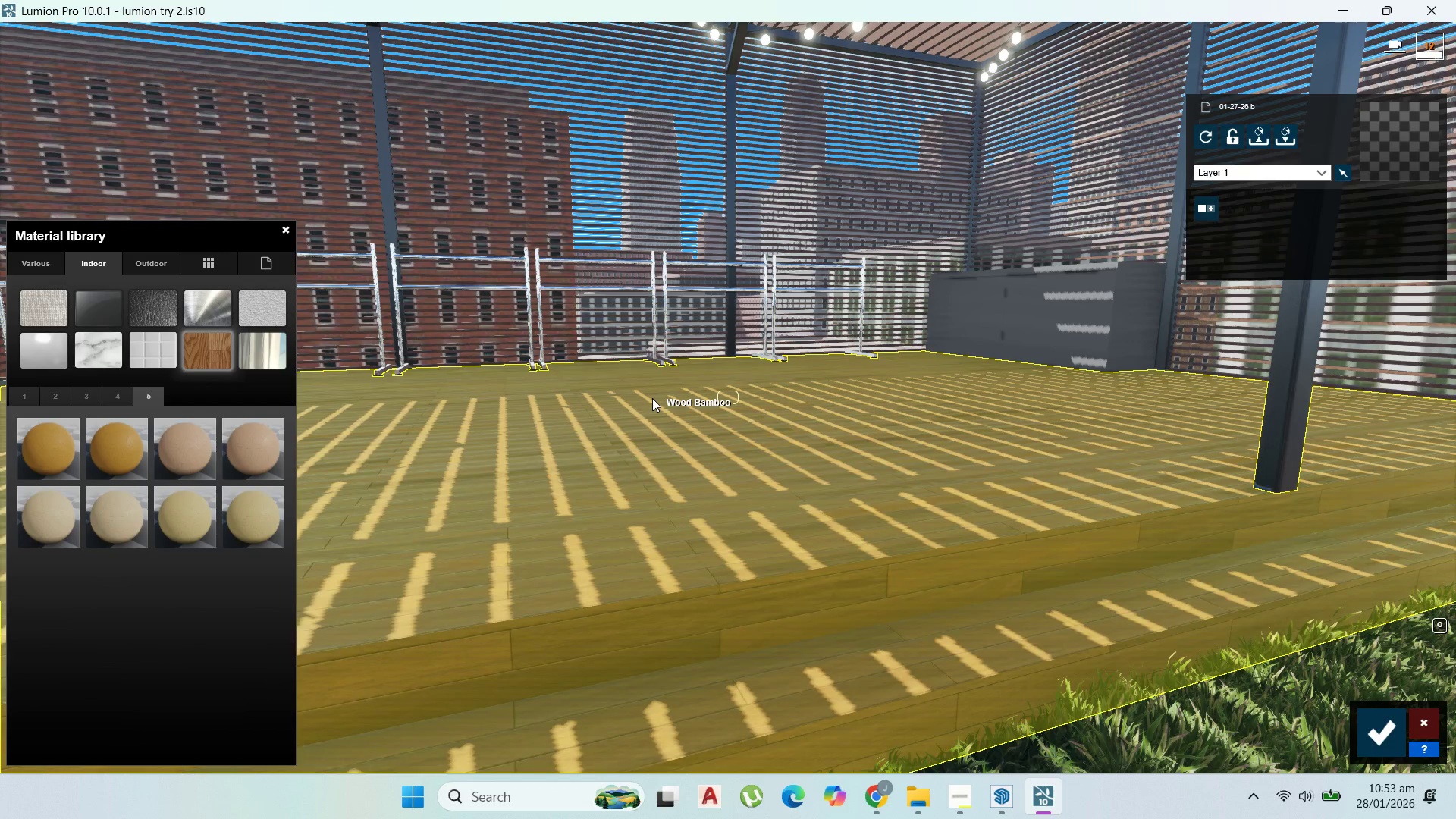 
wait(45.86)
 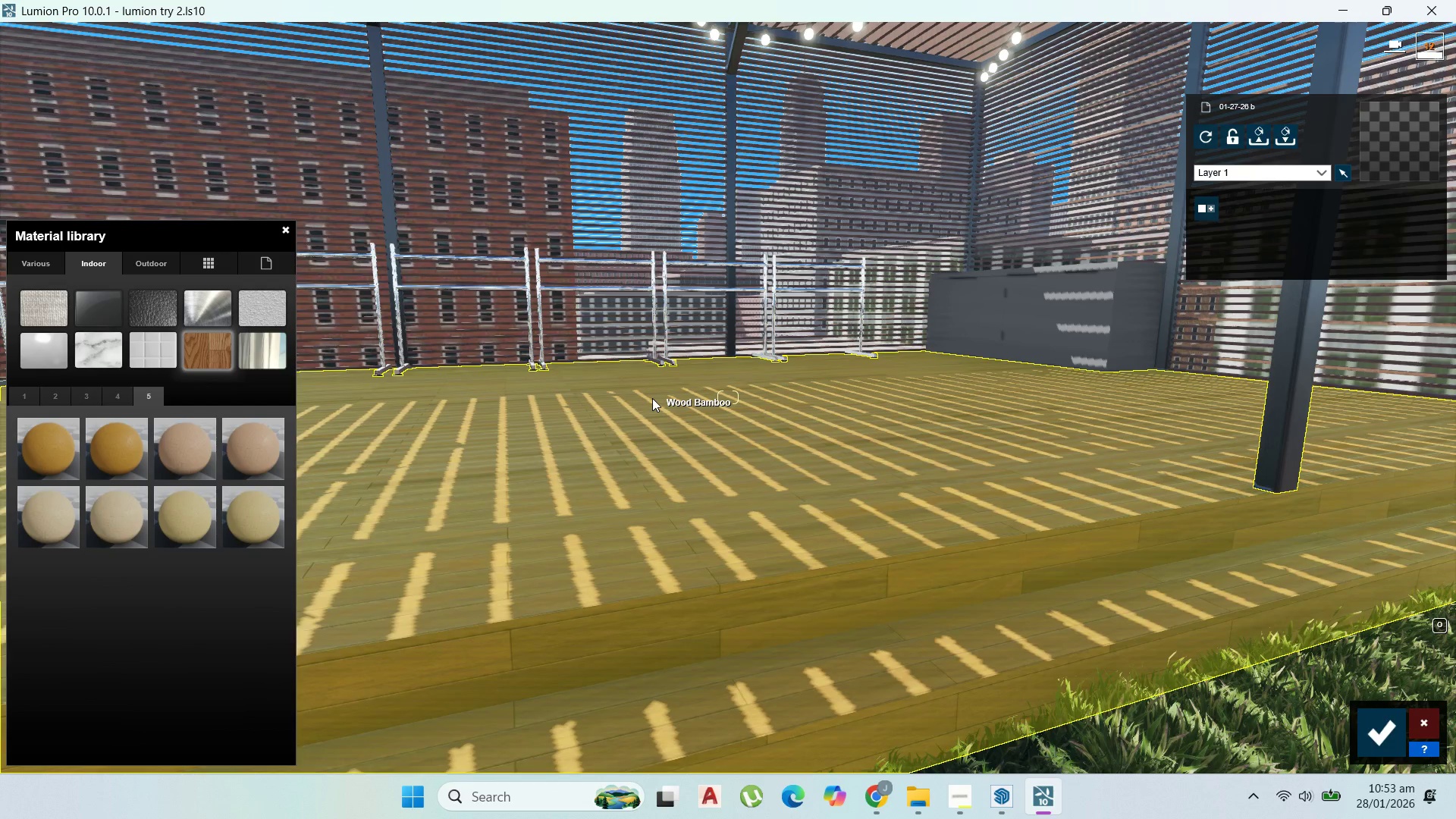 
left_click([859, 455])
 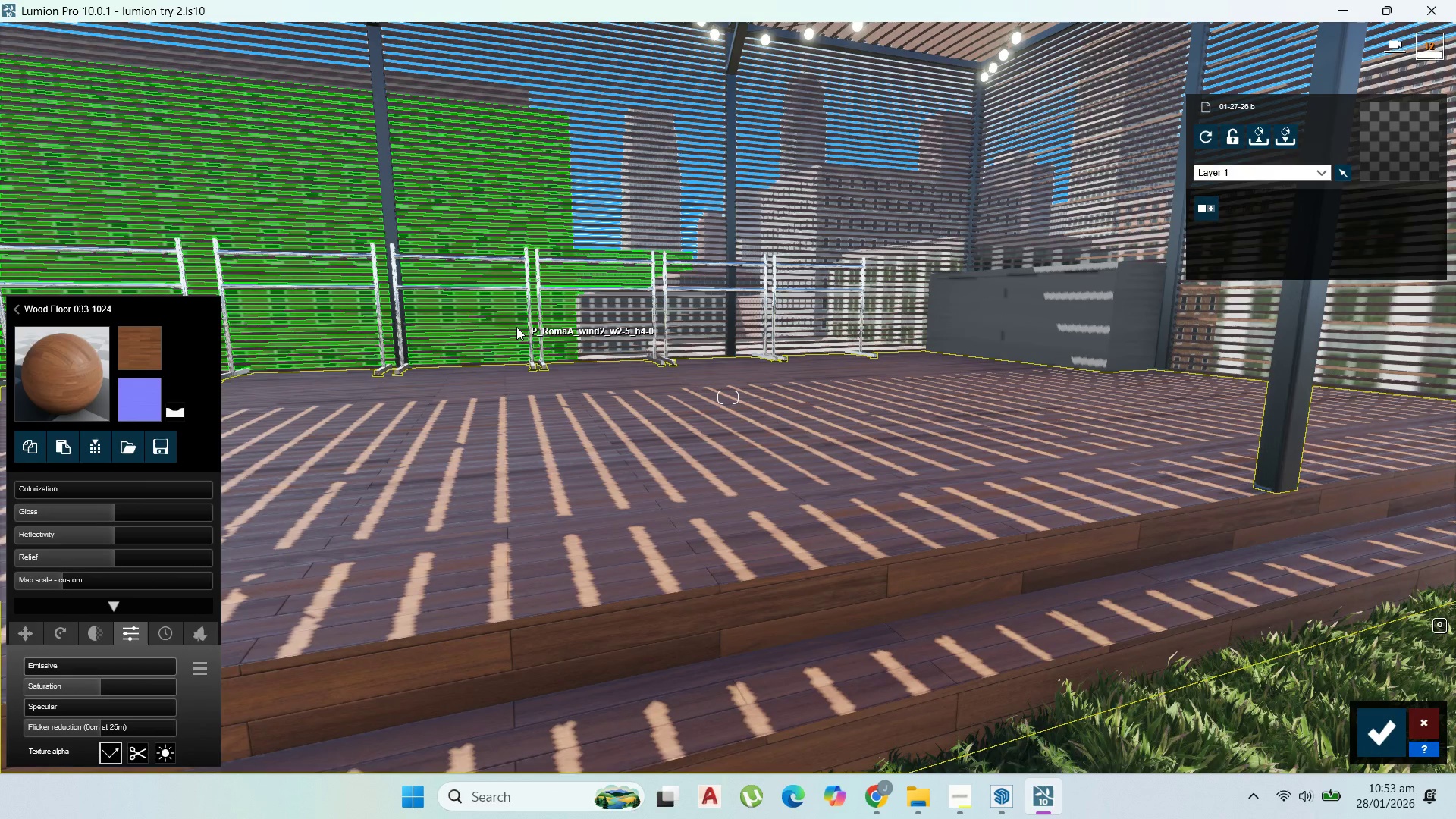 
wait(5.8)
 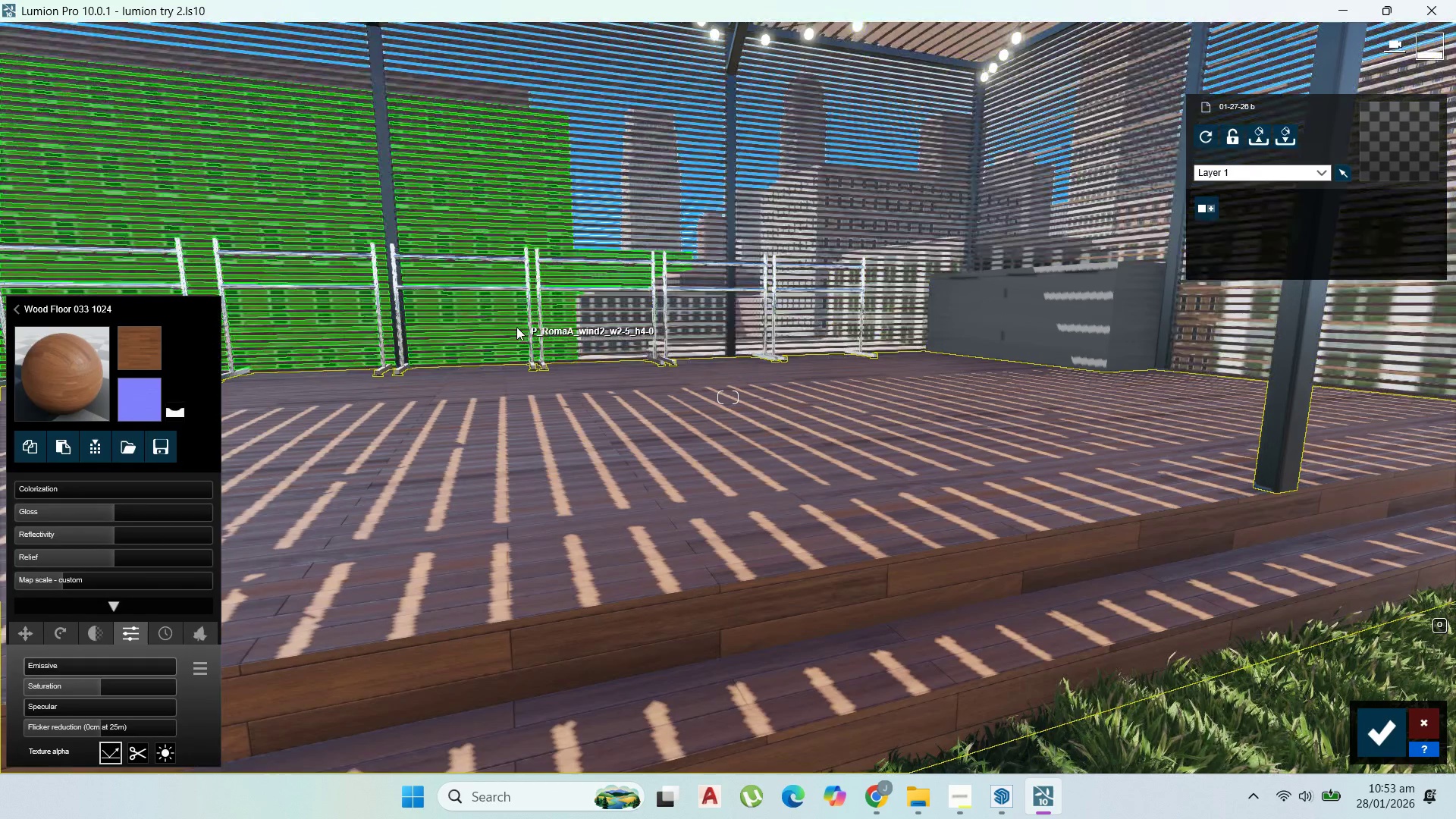 
scroll: coordinate [571, 306], scroll_direction: down, amount: 3.0
 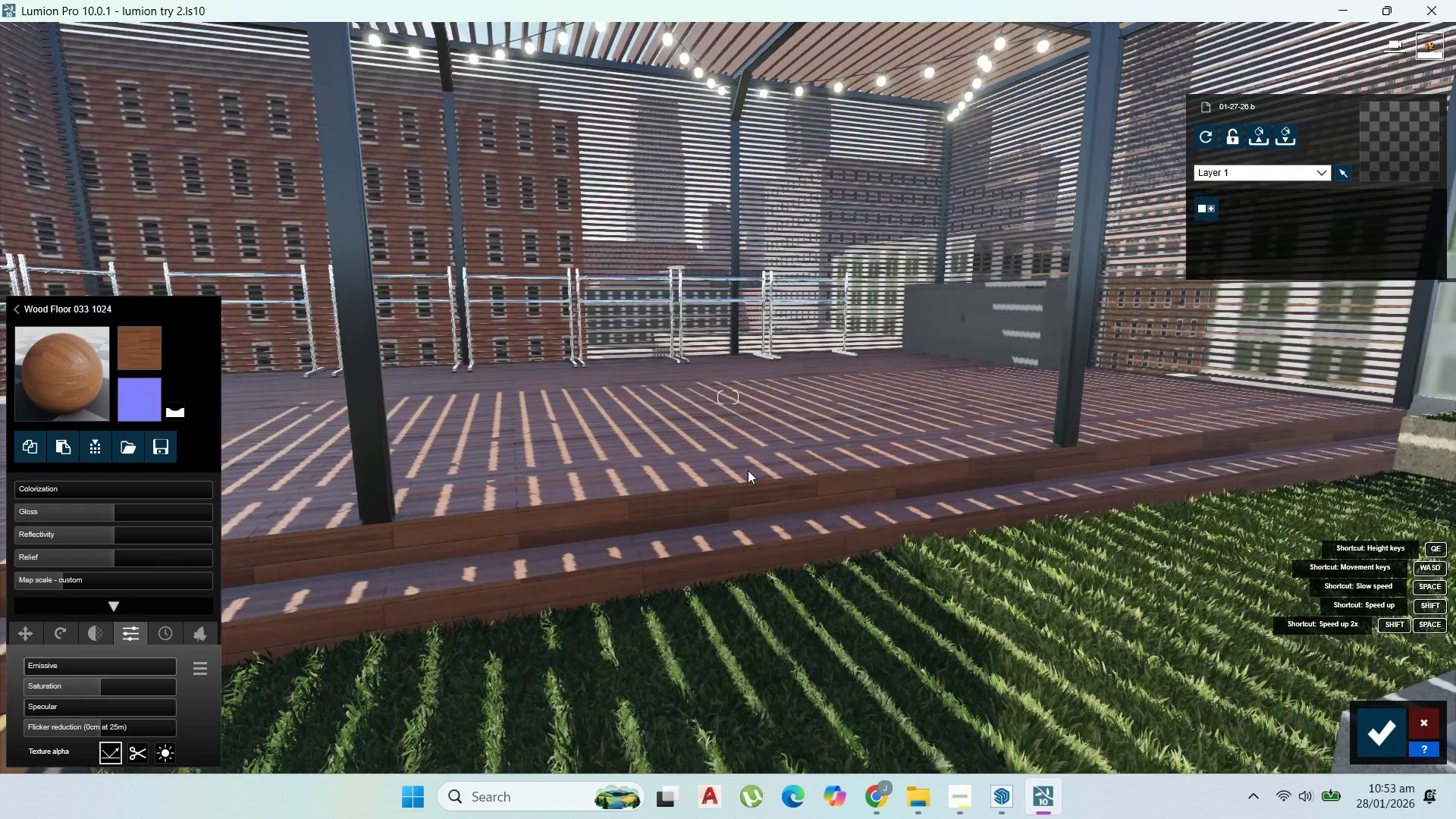 
right_click([748, 470])
 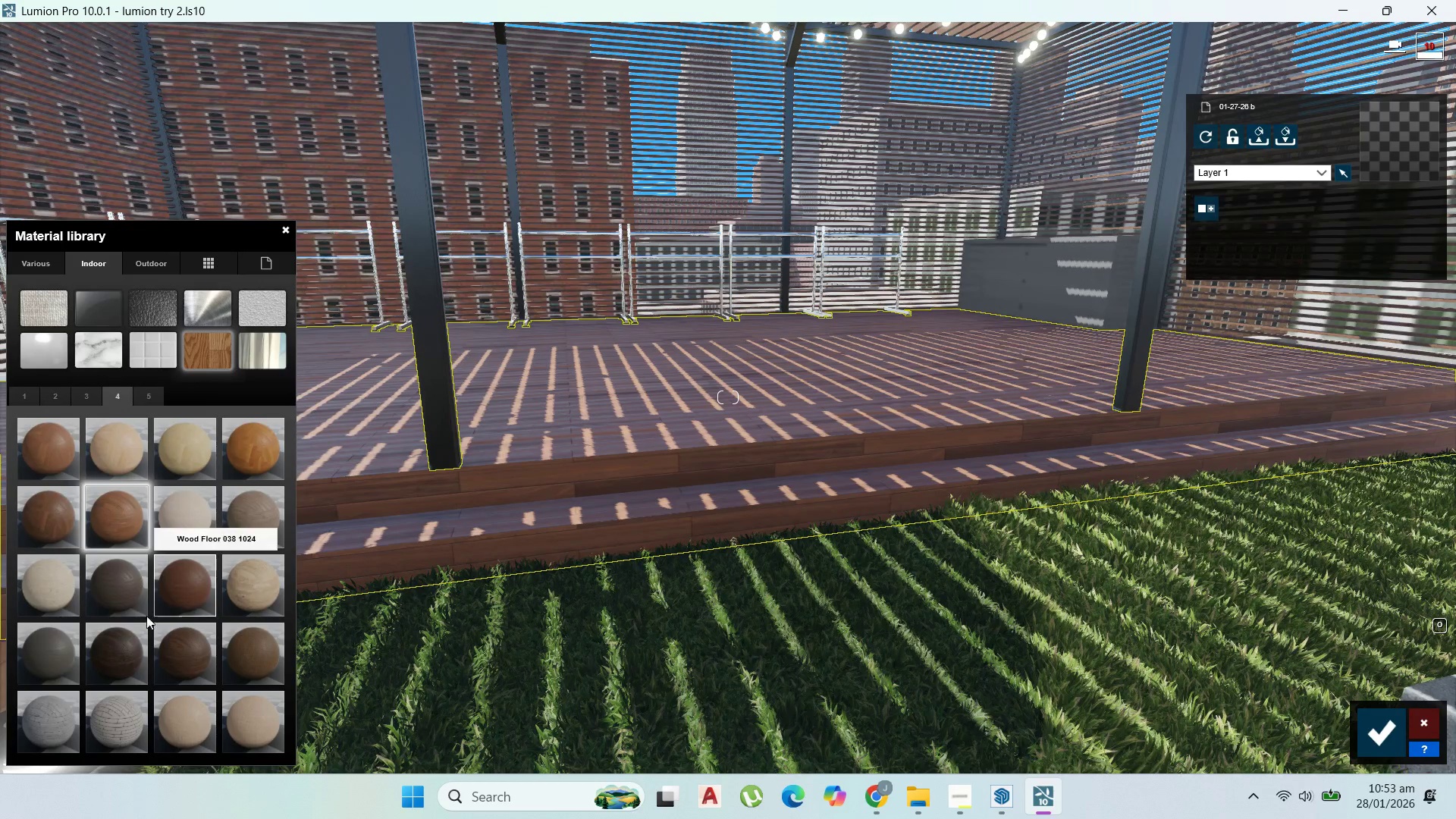 
wait(6.28)
 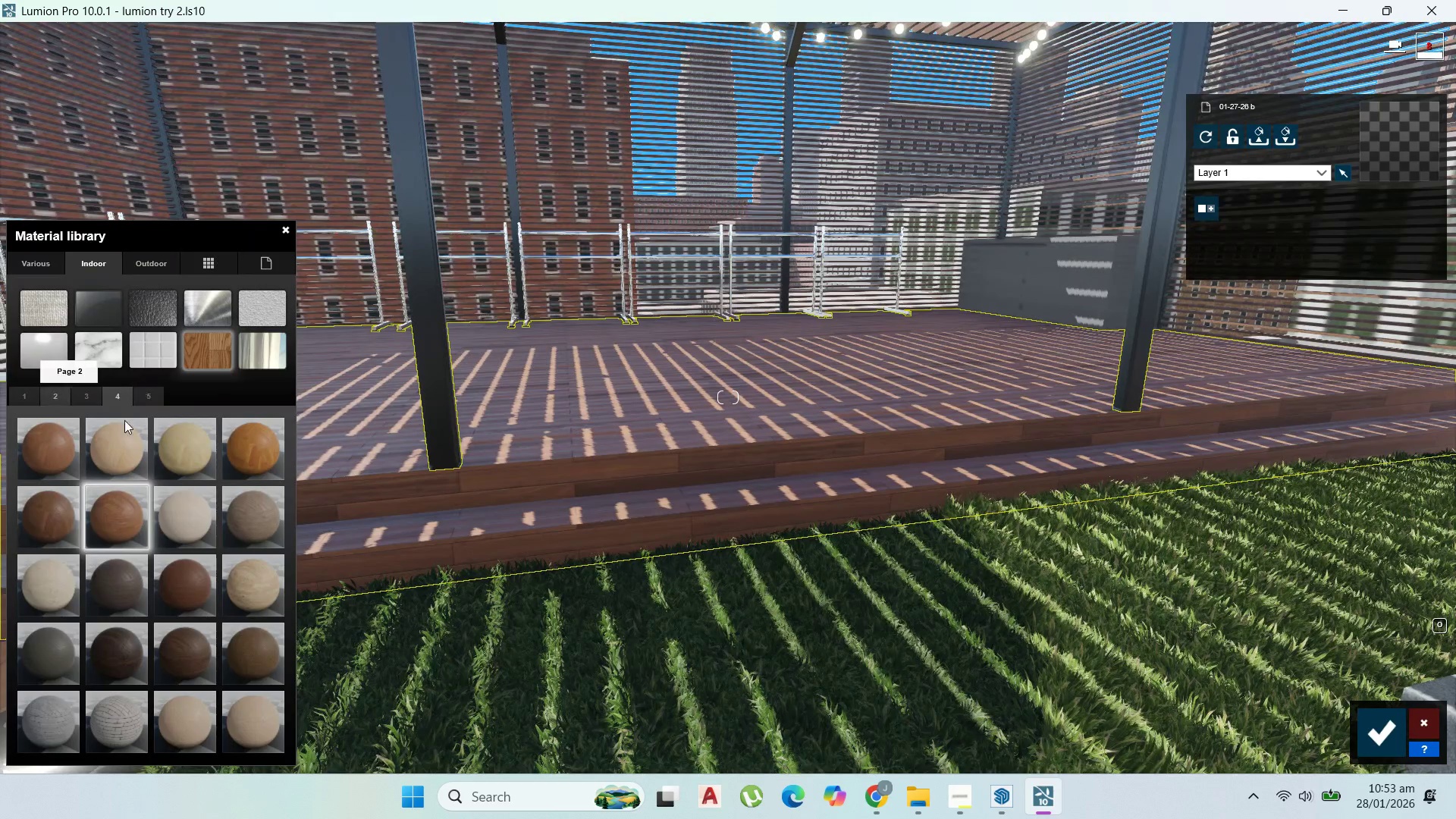 
left_click([143, 403])
 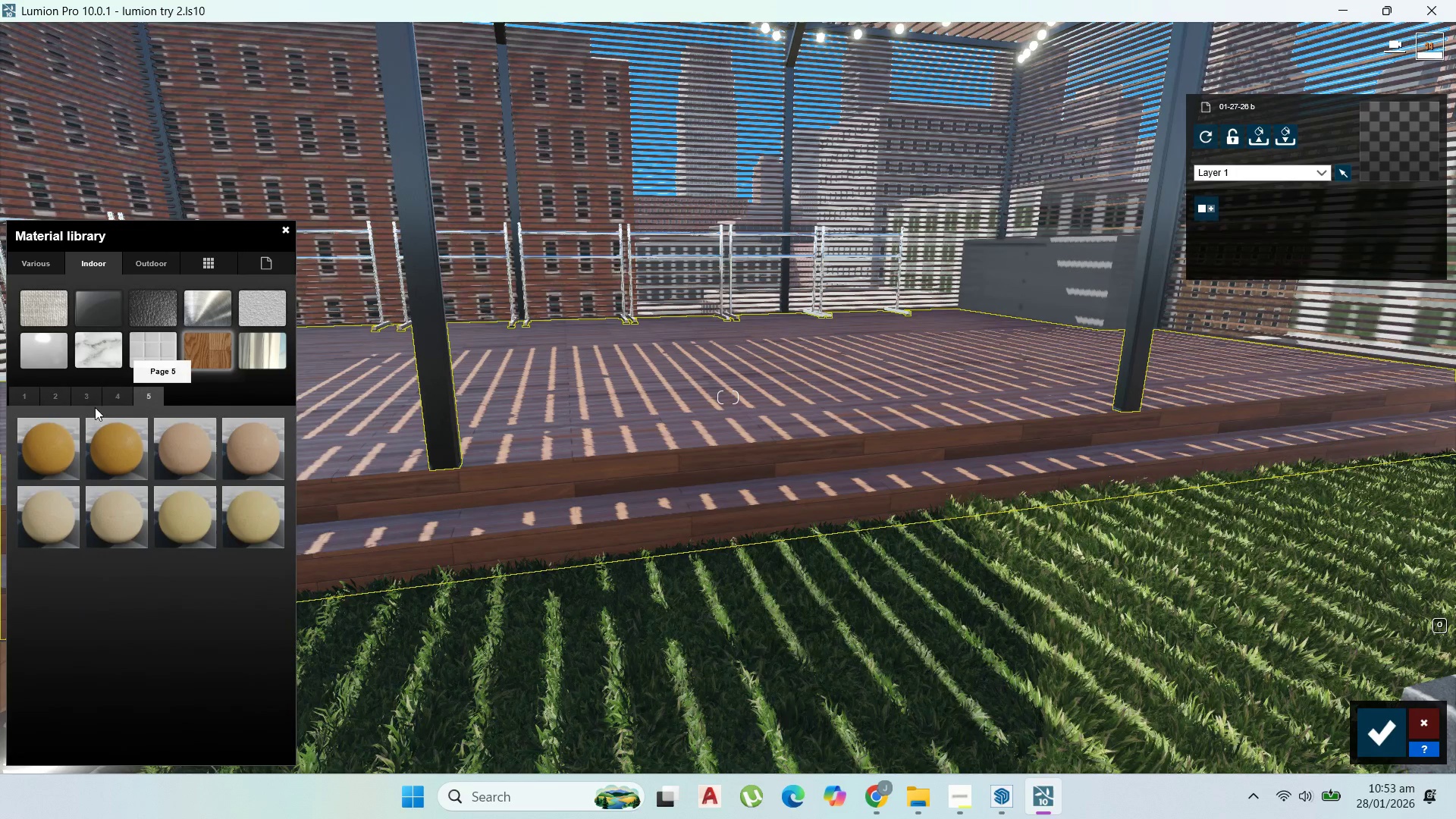 
left_click([78, 395])
 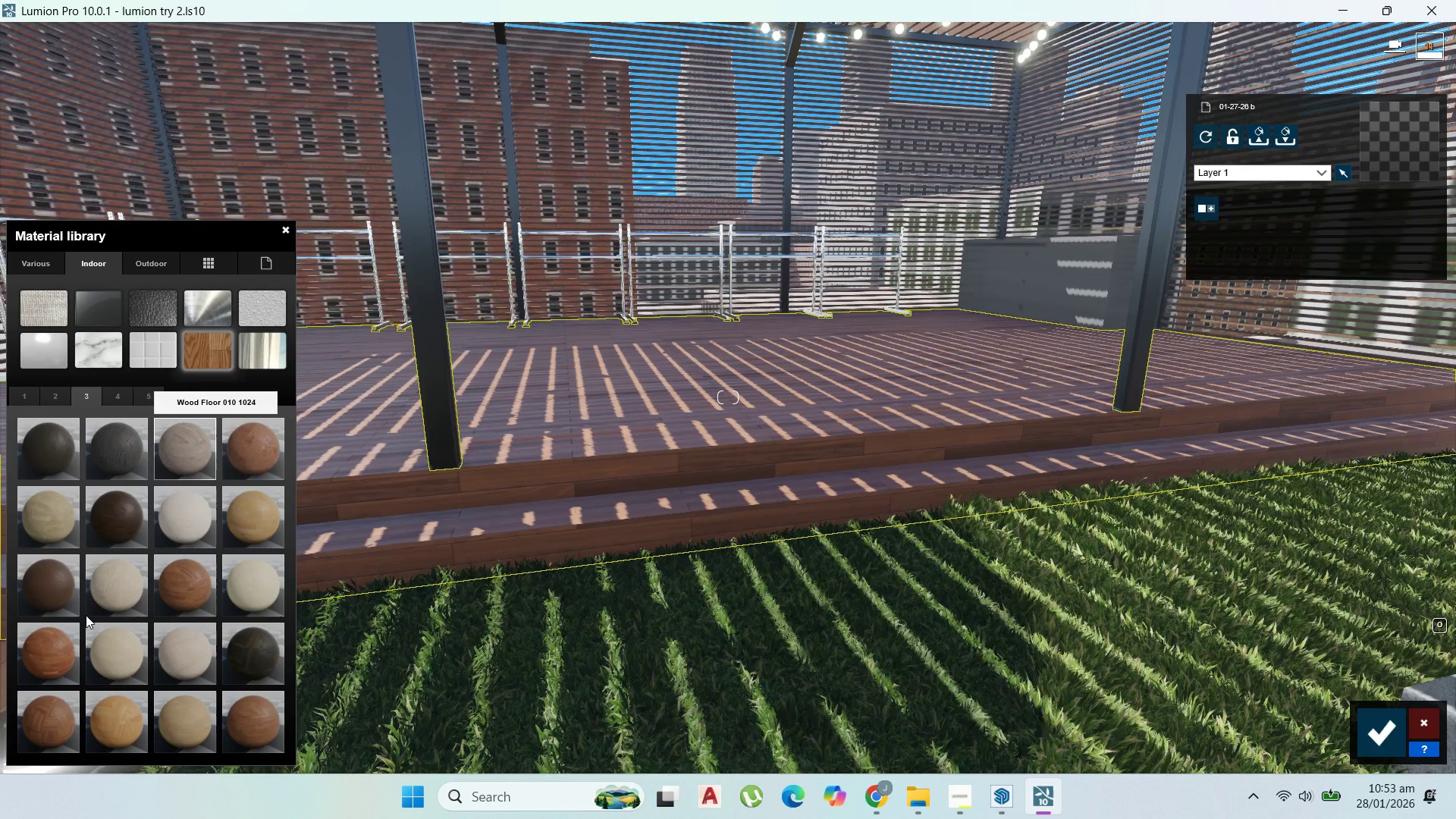 
wait(6.42)
 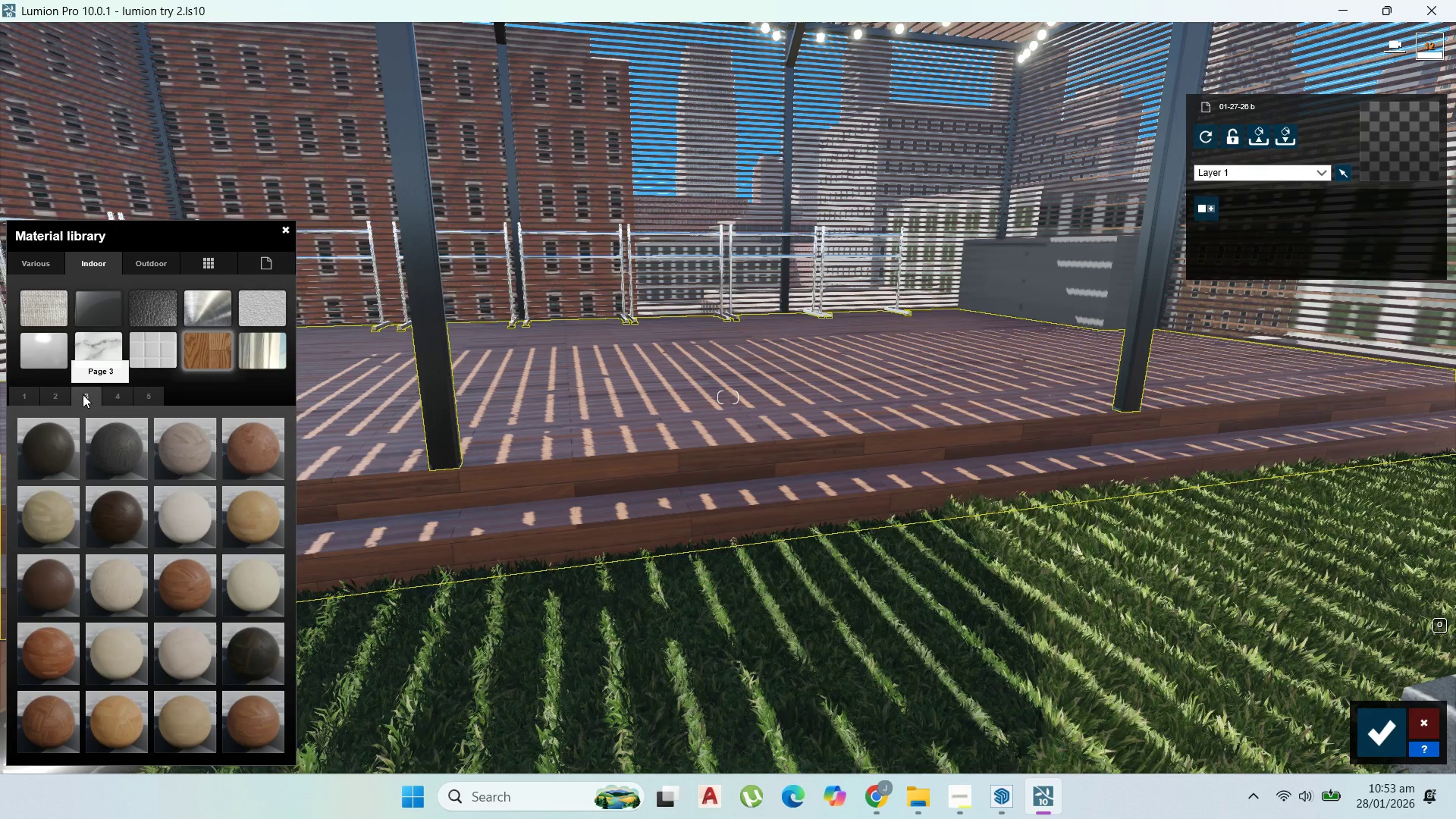 
left_click([62, 392])
 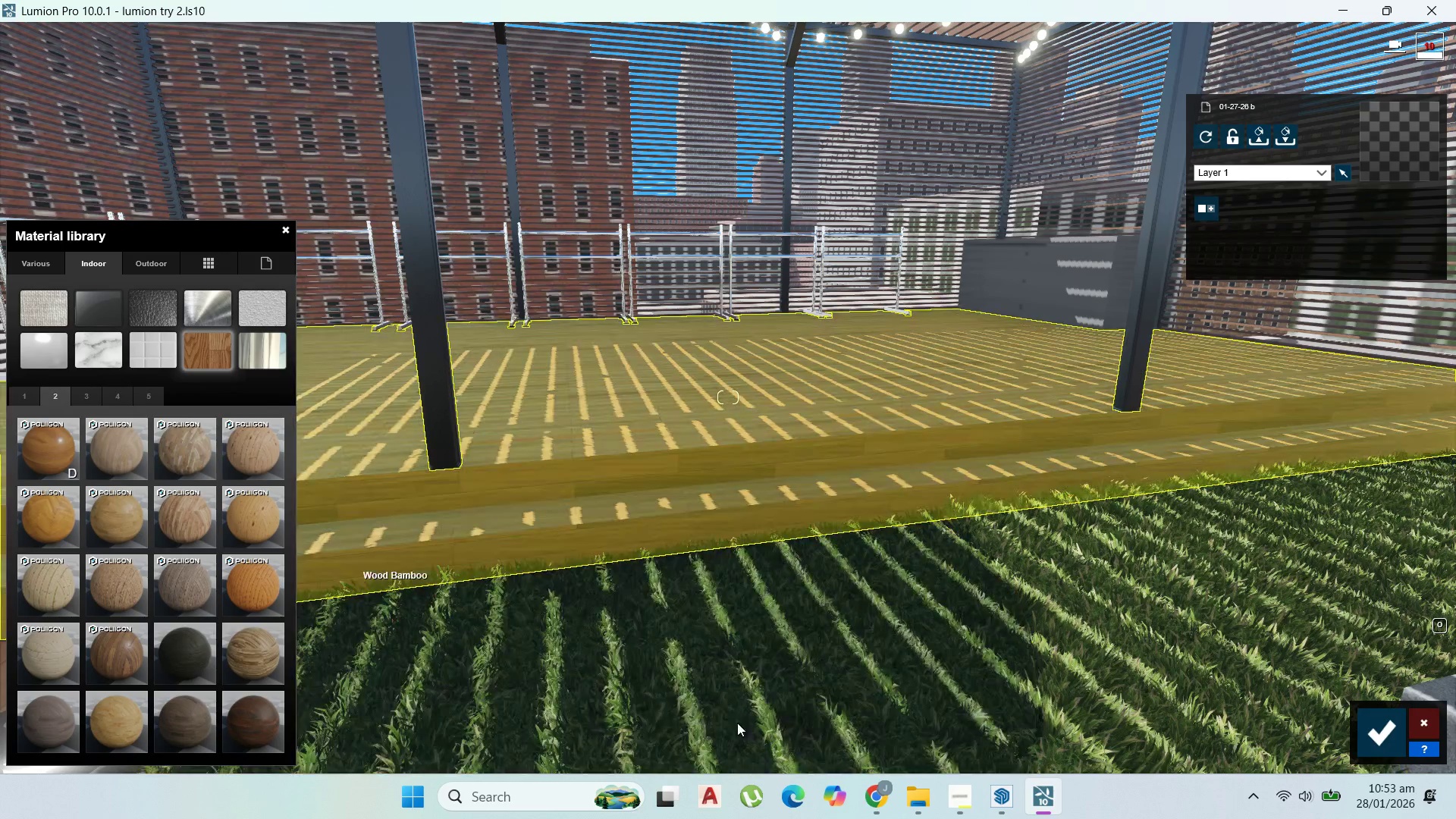 
wait(5.17)
 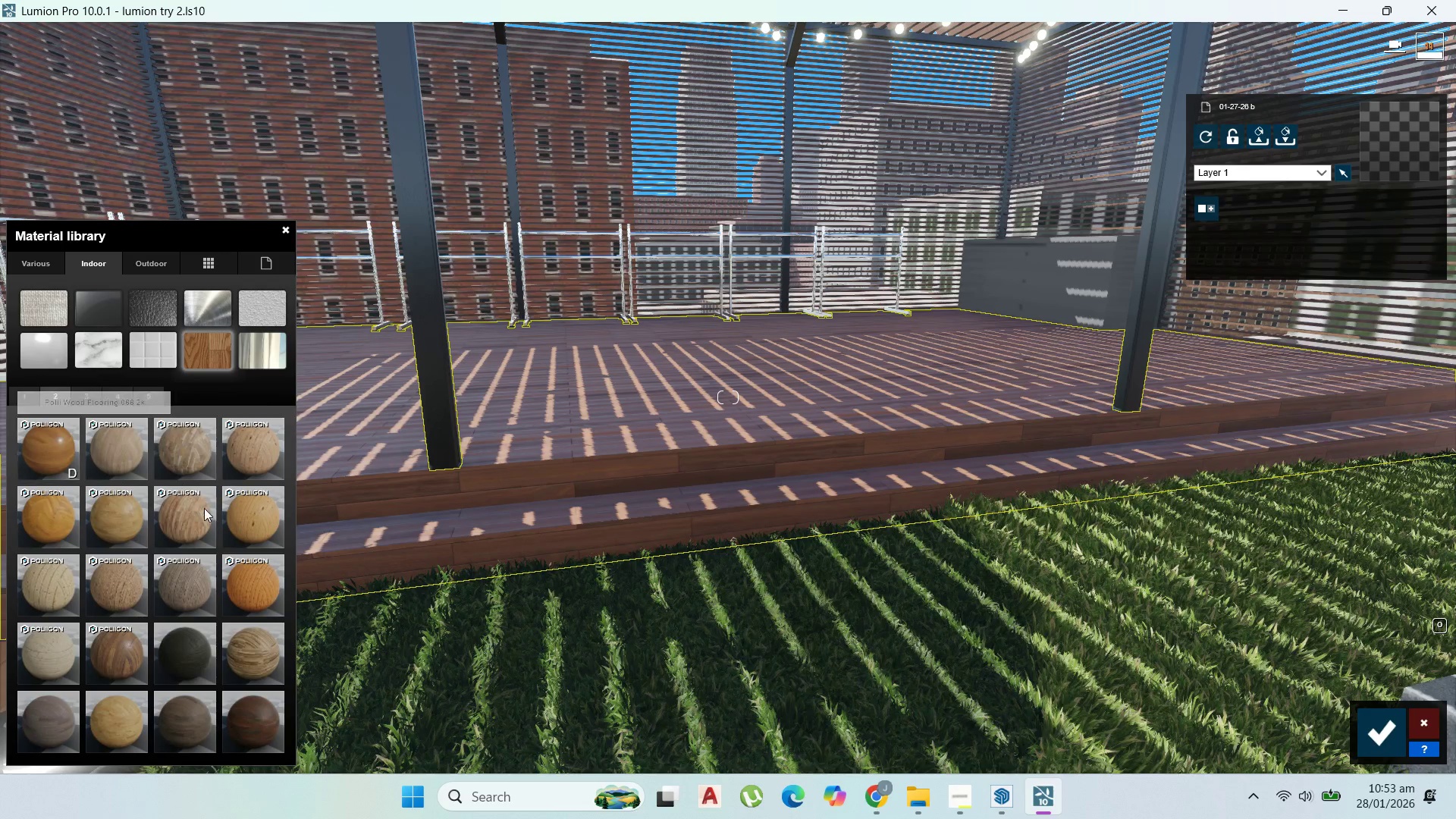 
left_click([951, 795])